 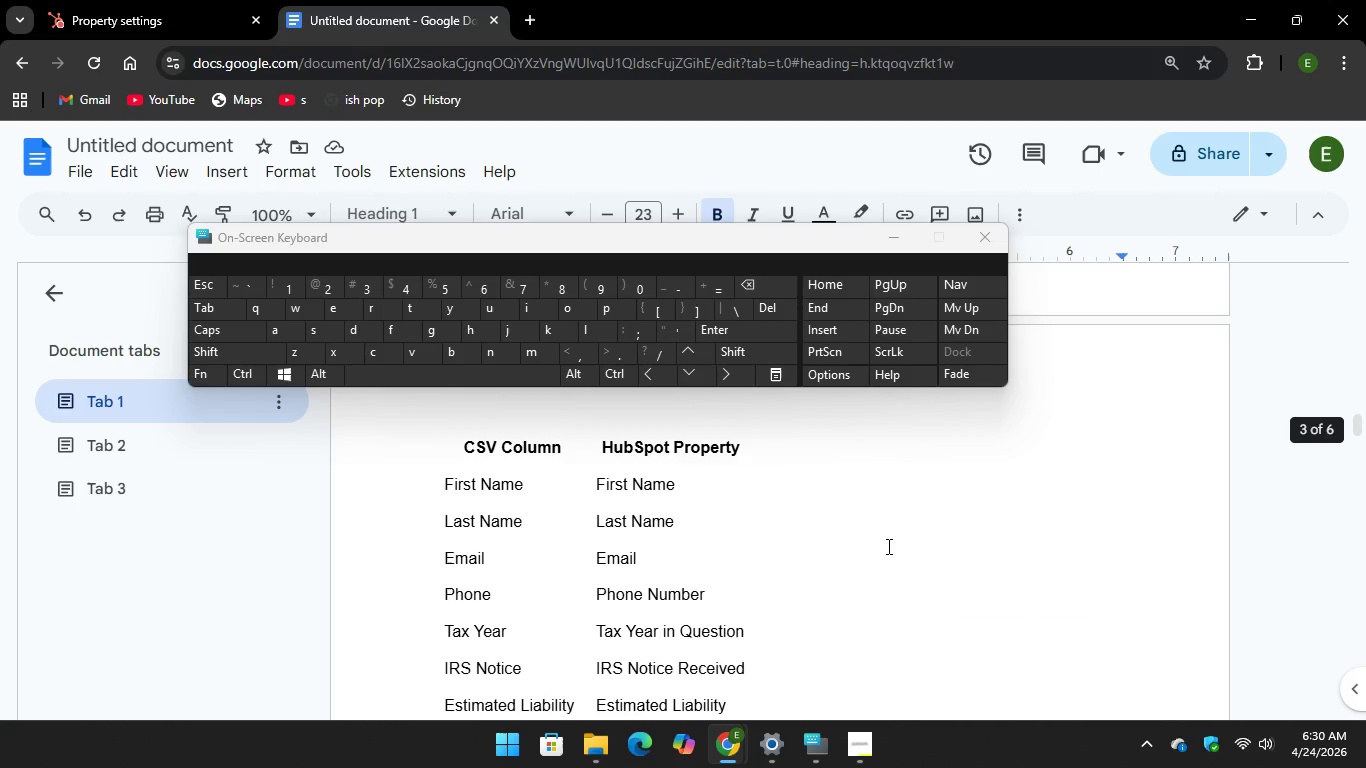 
scroll: coordinate [891, 542], scroll_direction: down, amount: 12.0
 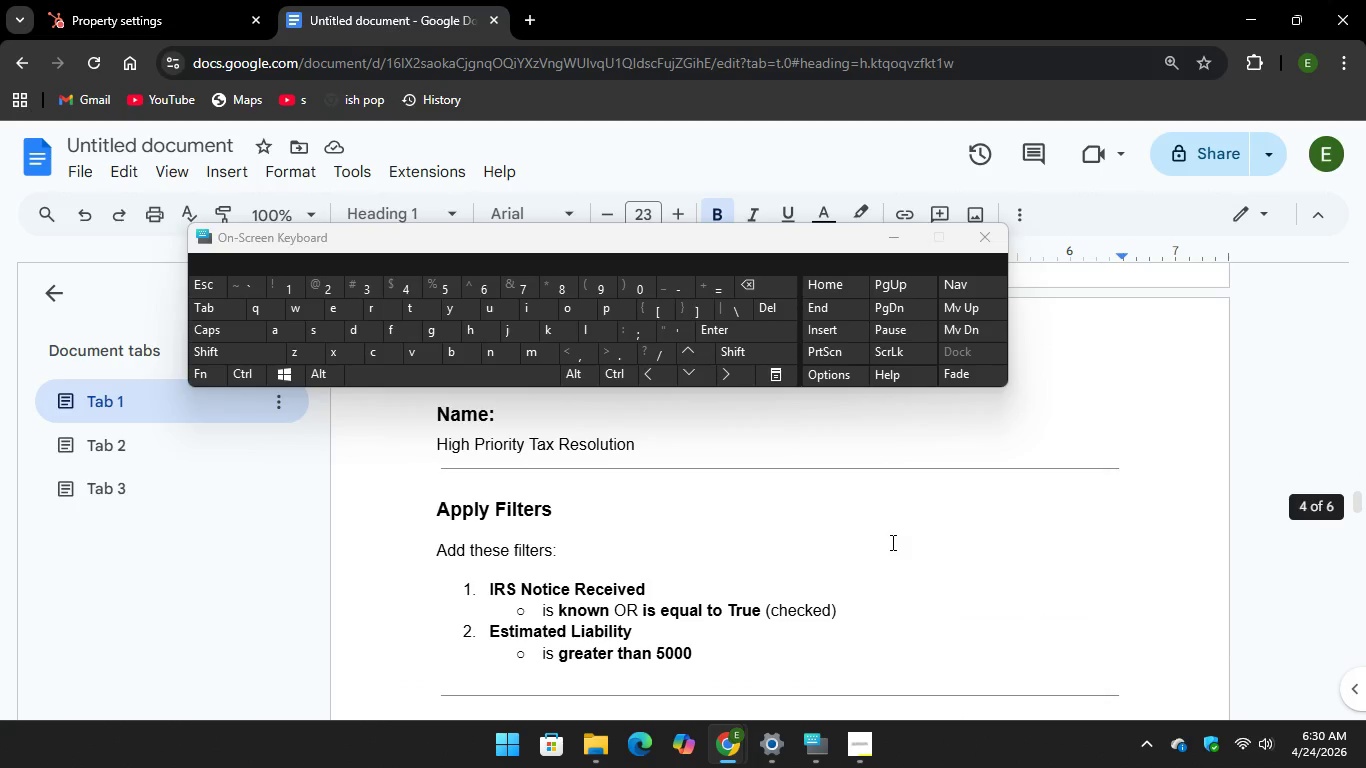 
scroll: coordinate [891, 542], scroll_direction: up, amount: 1.0
 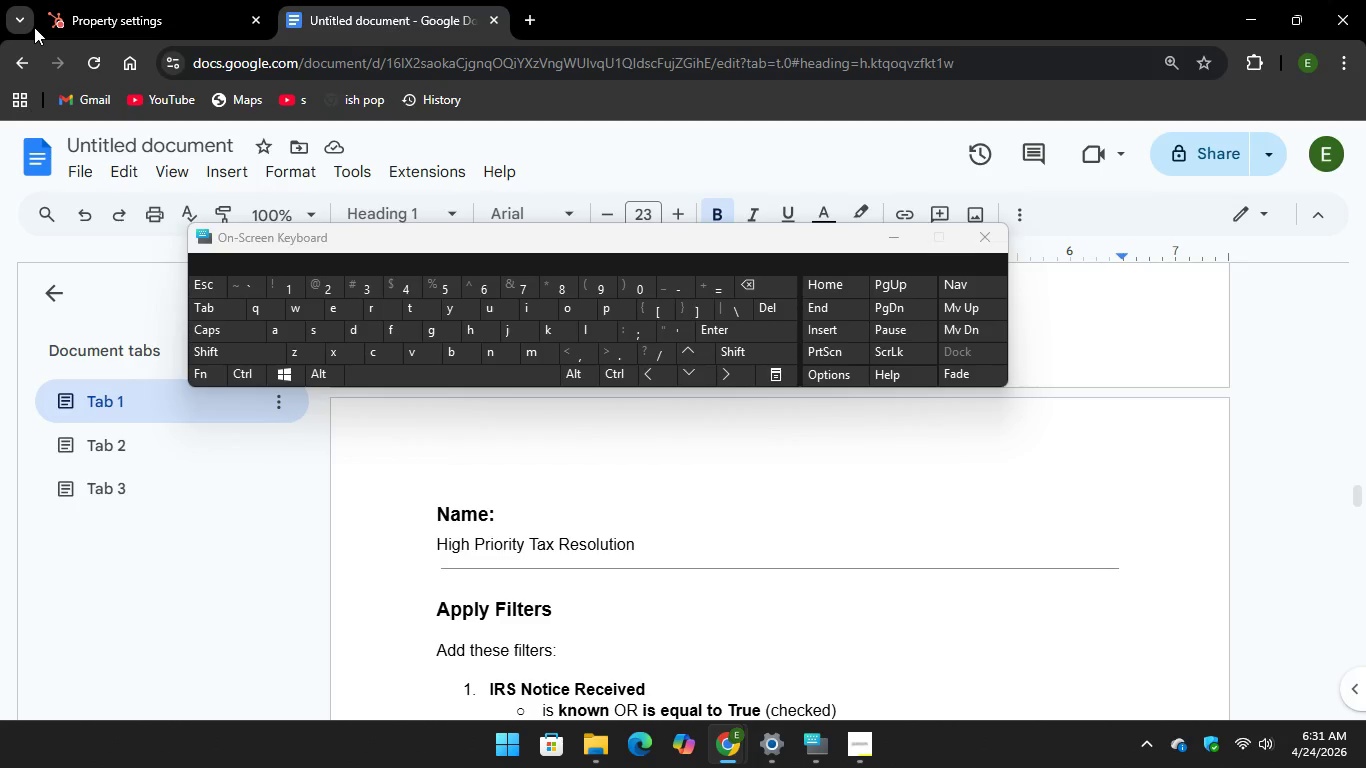 
wait(34.16)
 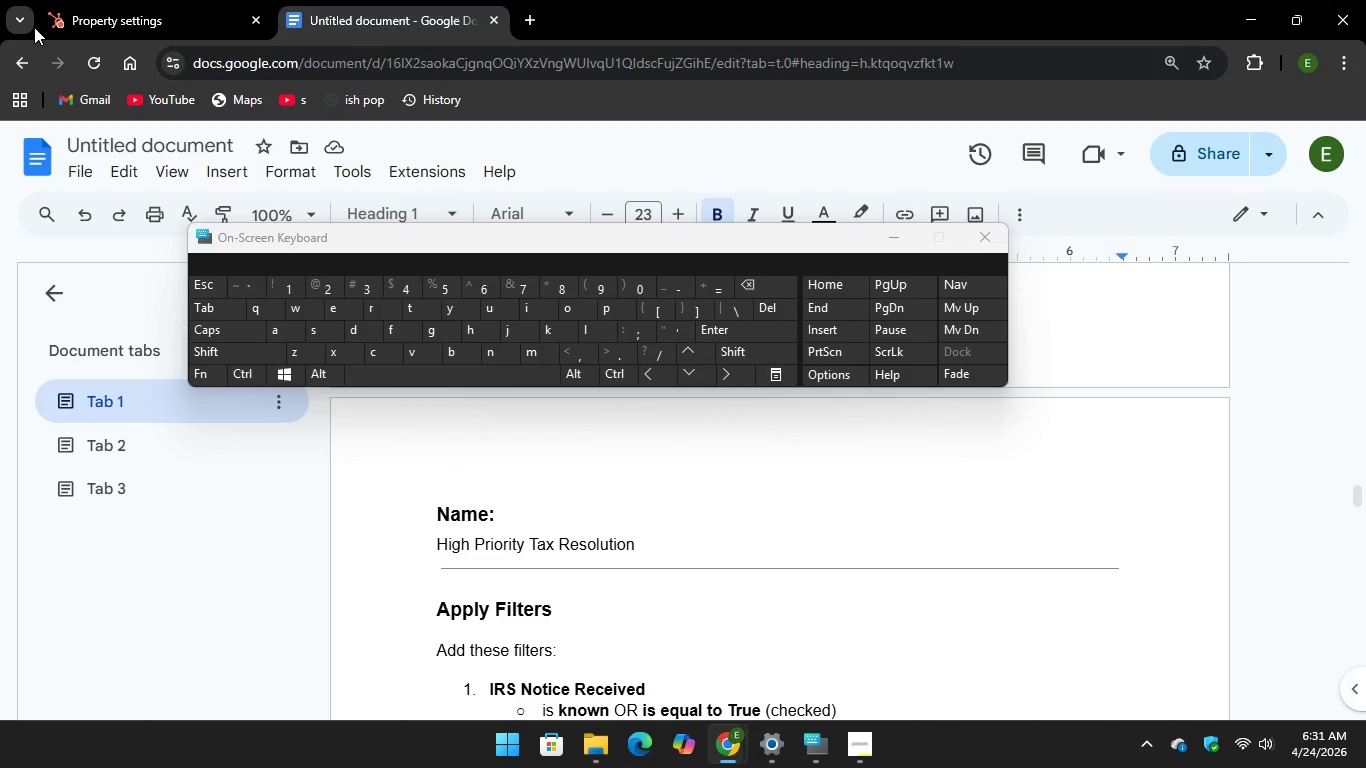 
scroll: coordinate [616, 547], scroll_direction: up, amount: 6.0
 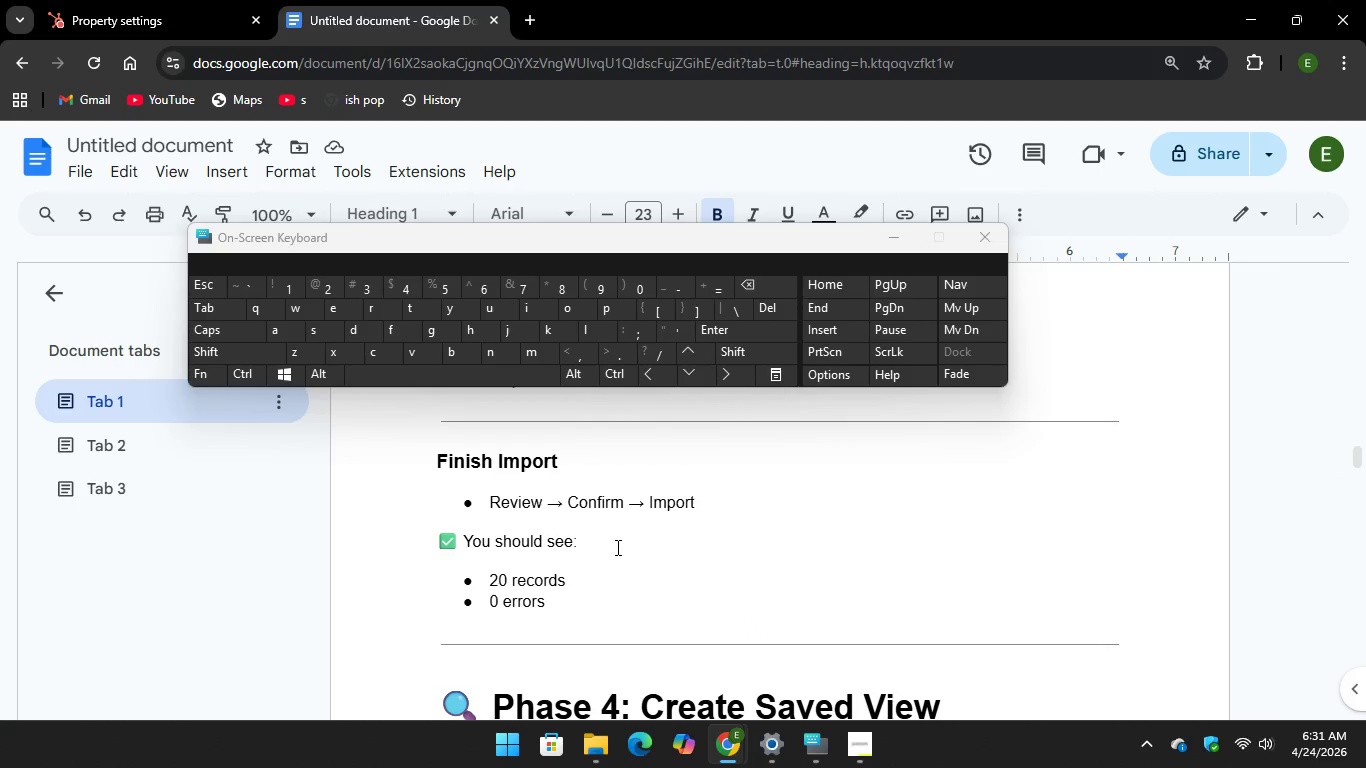 
wait(5.2)
 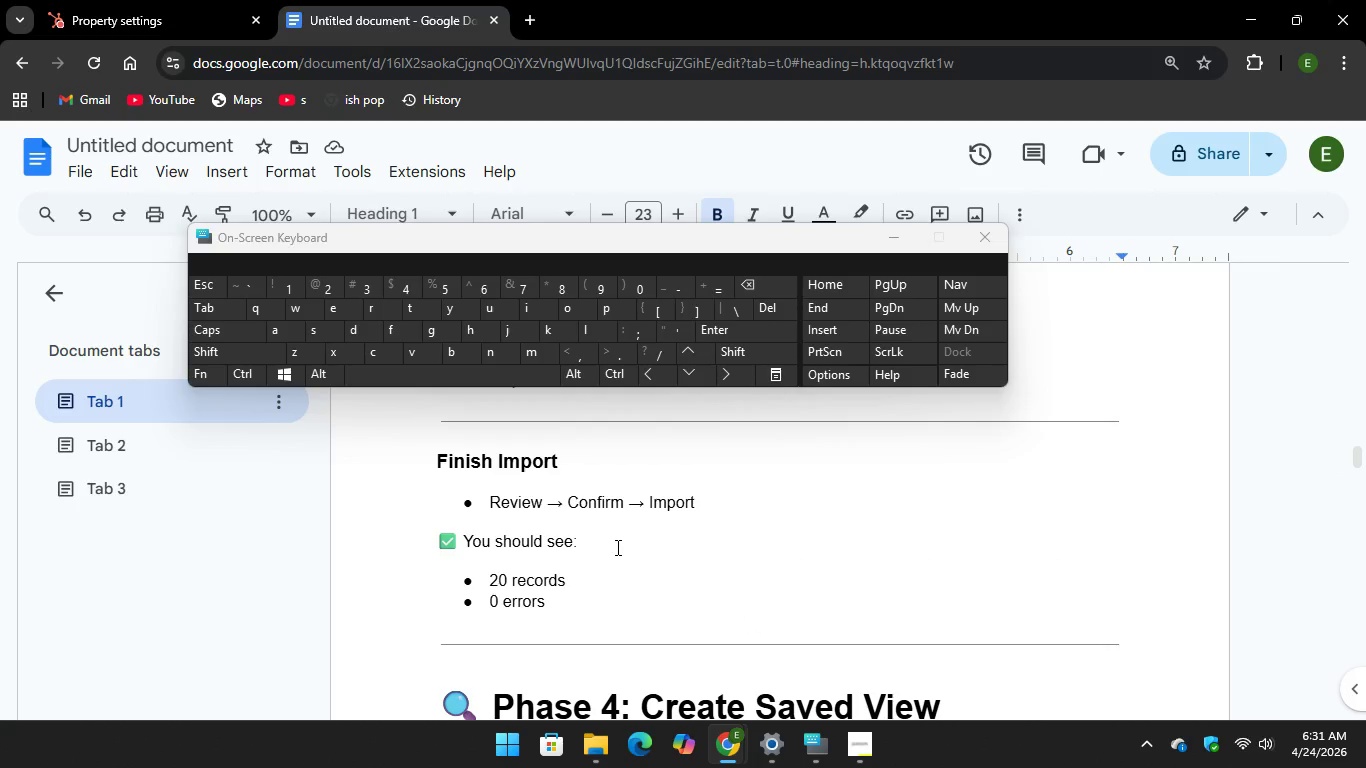 
scroll: coordinate [618, 537], scroll_direction: up, amount: 5.0
 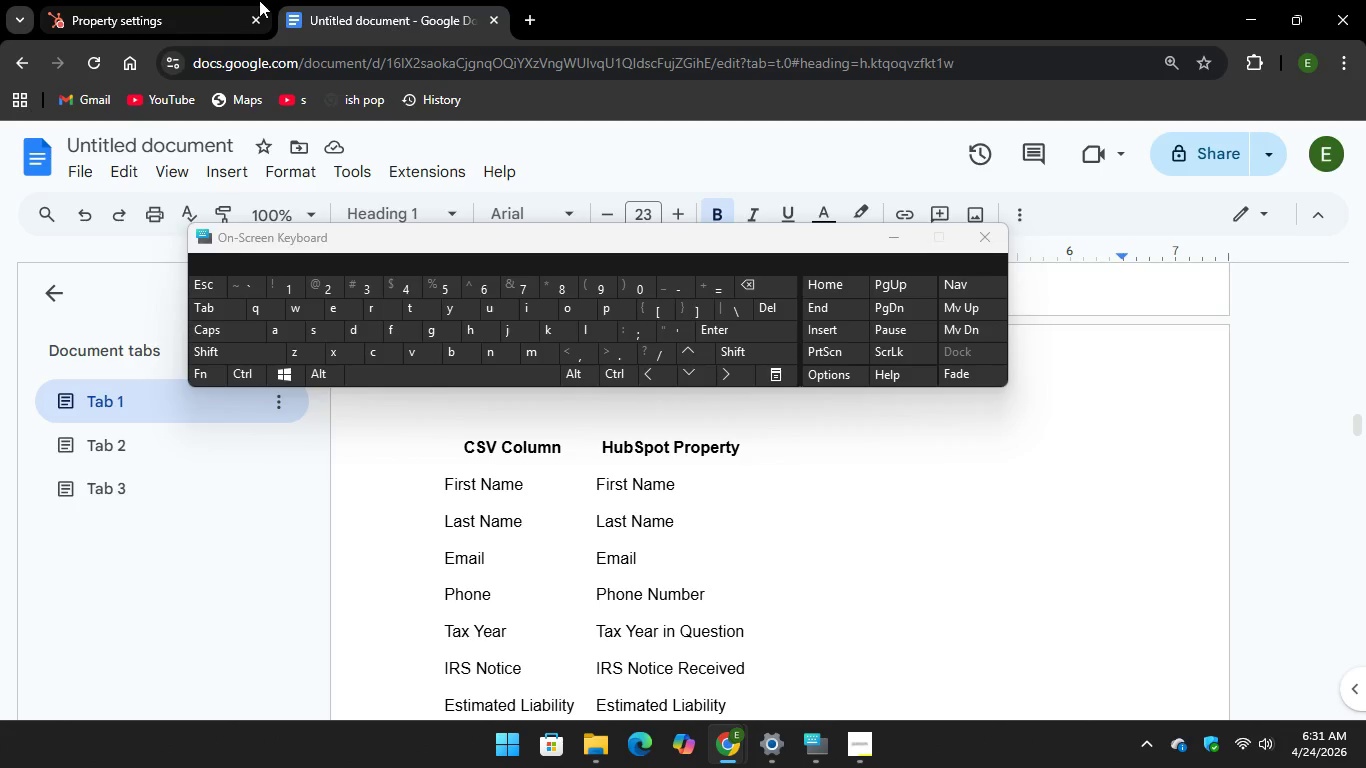 
left_click([181, 12])
 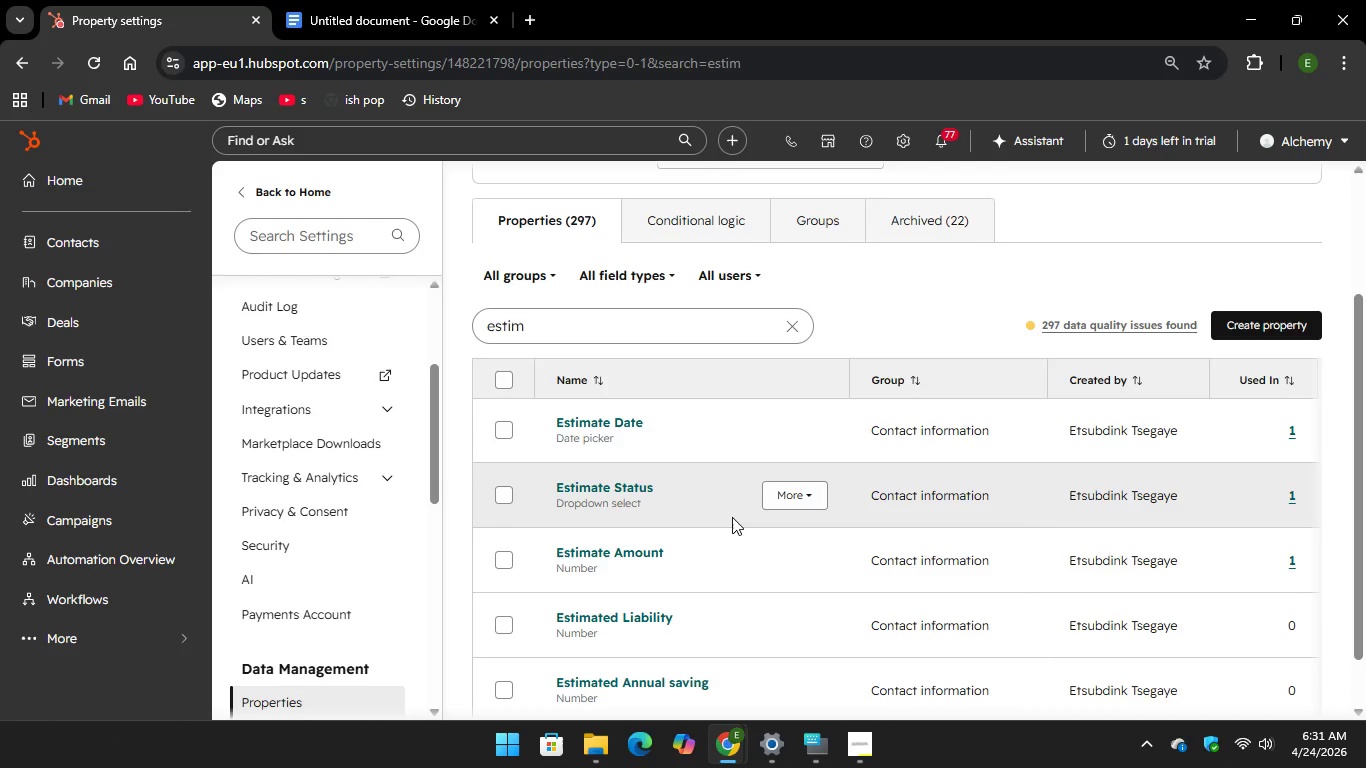 
wait(12.64)
 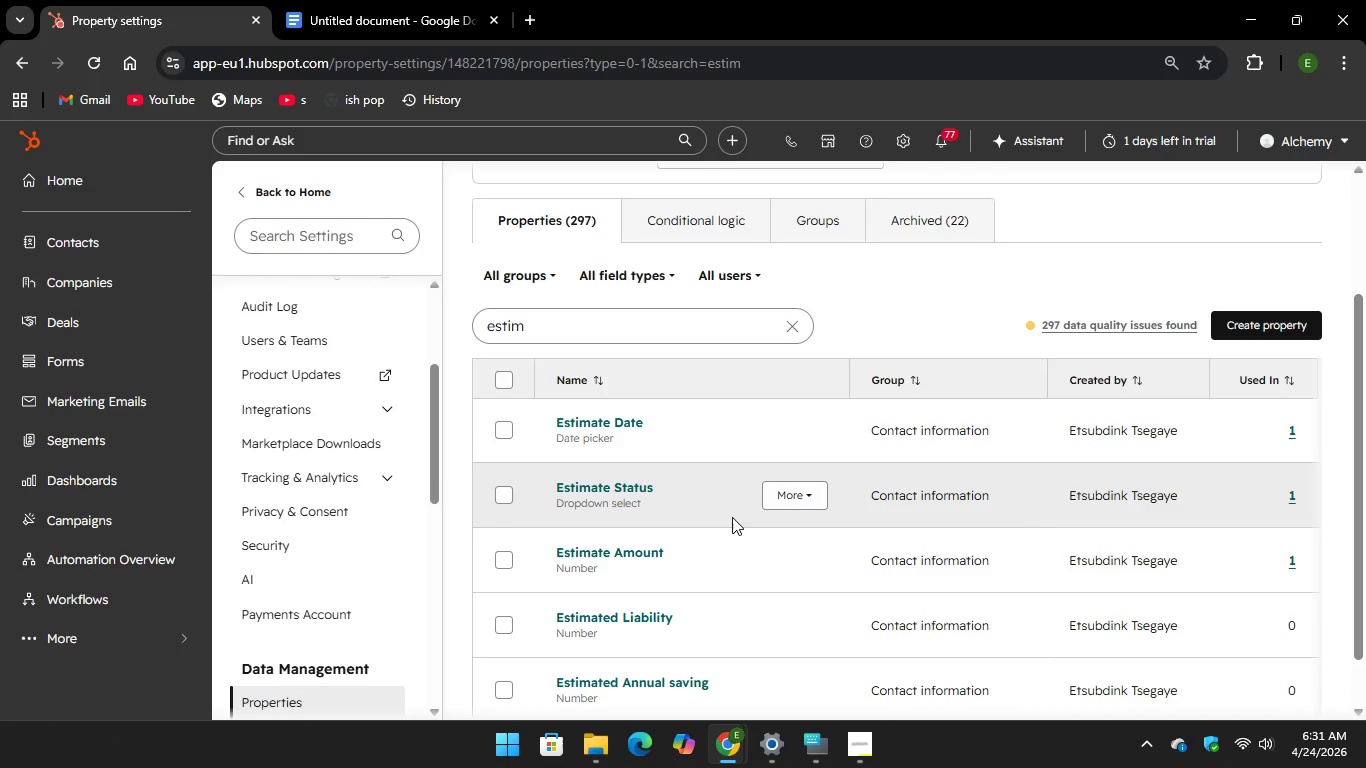 
left_click([68, 241])
 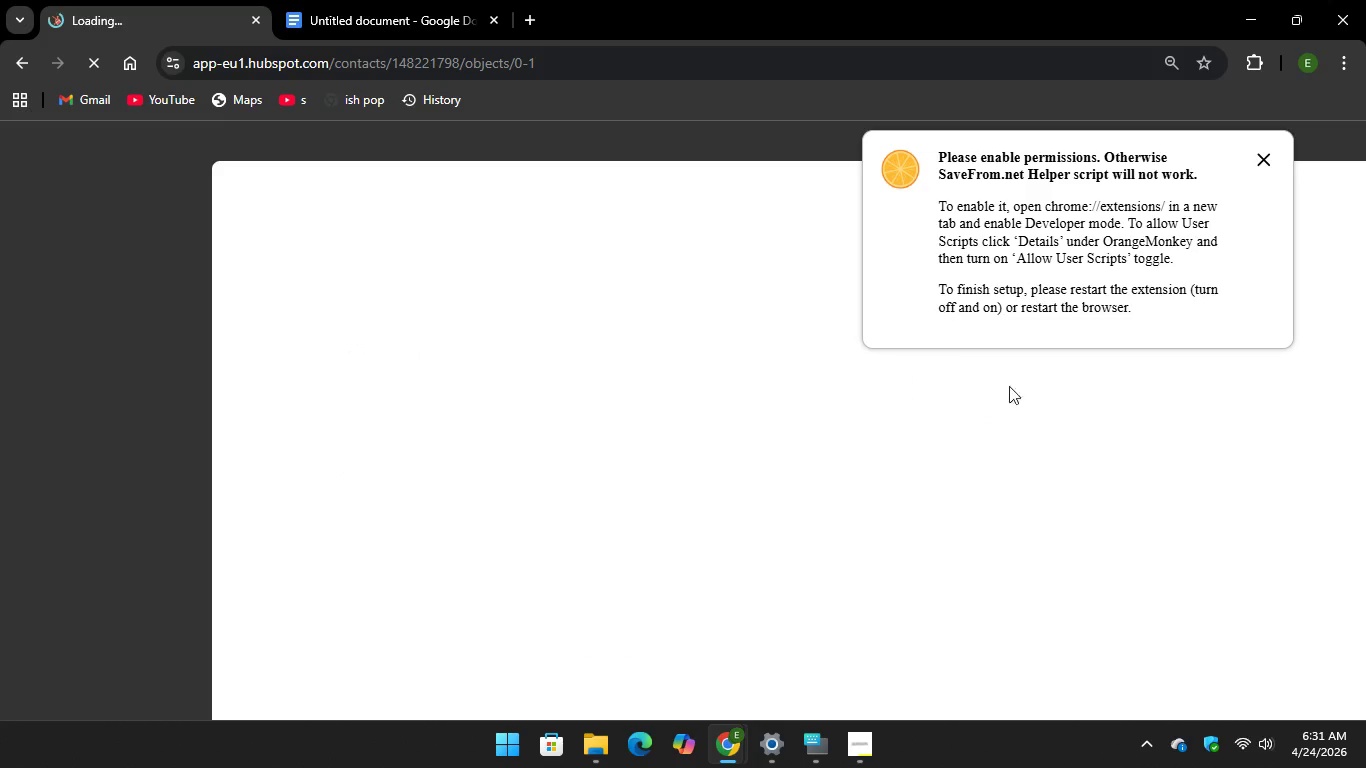 
wait(6.25)
 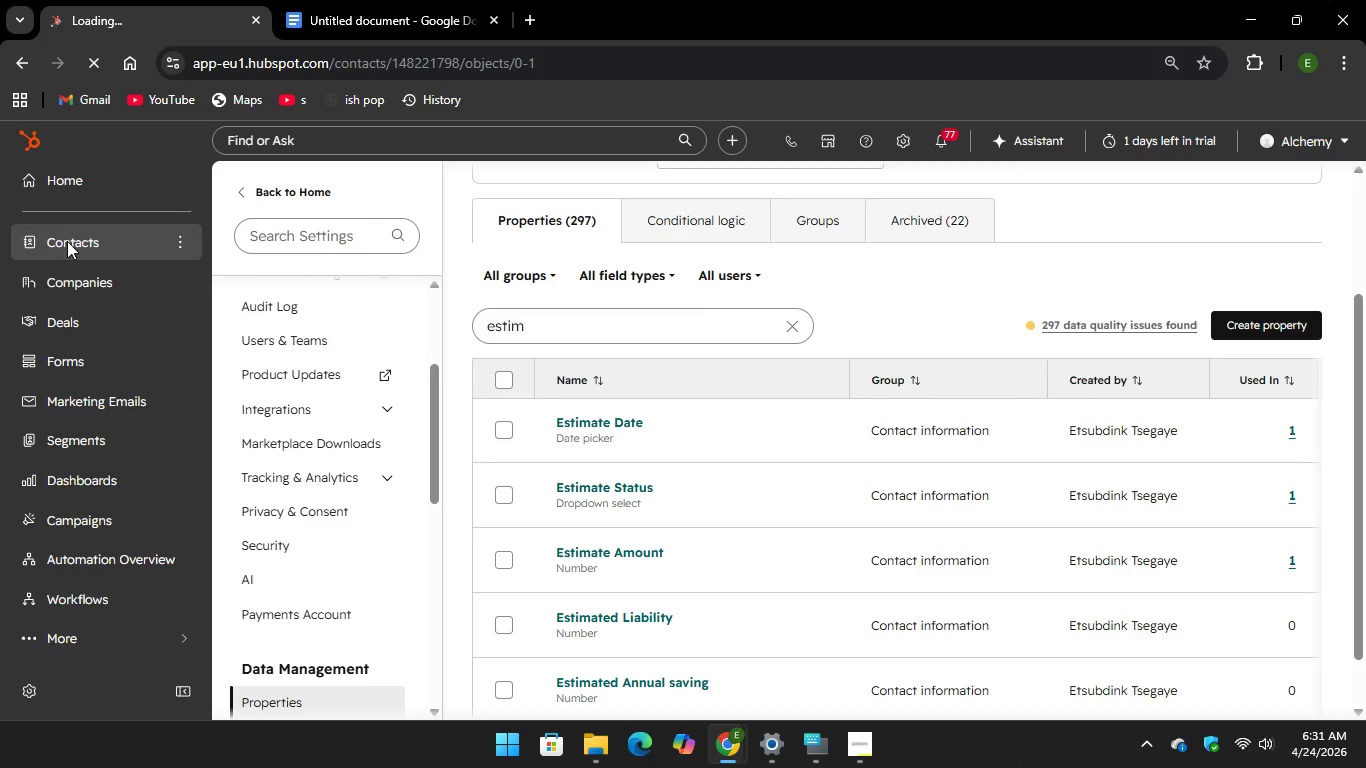 
left_click([1267, 157])
 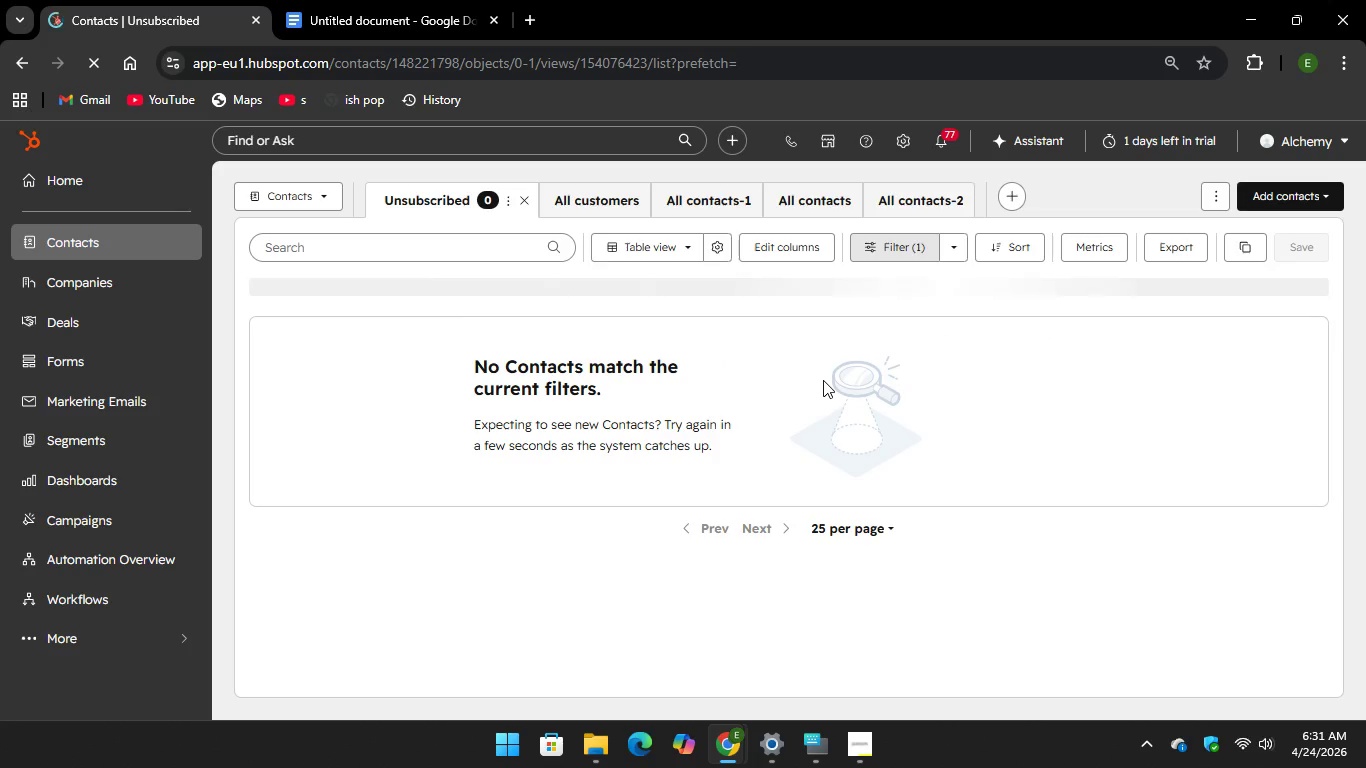 
wait(23.7)
 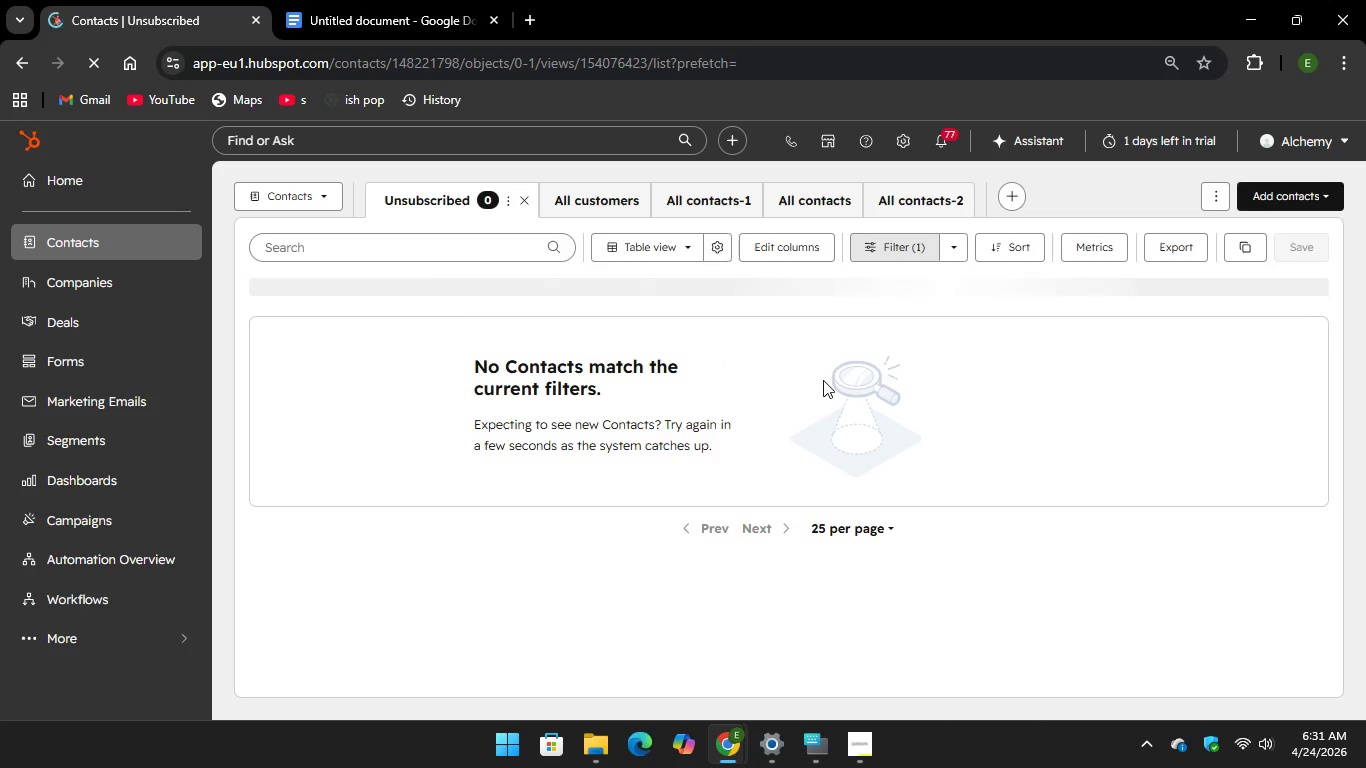 
mouse_move([1267, 238])
 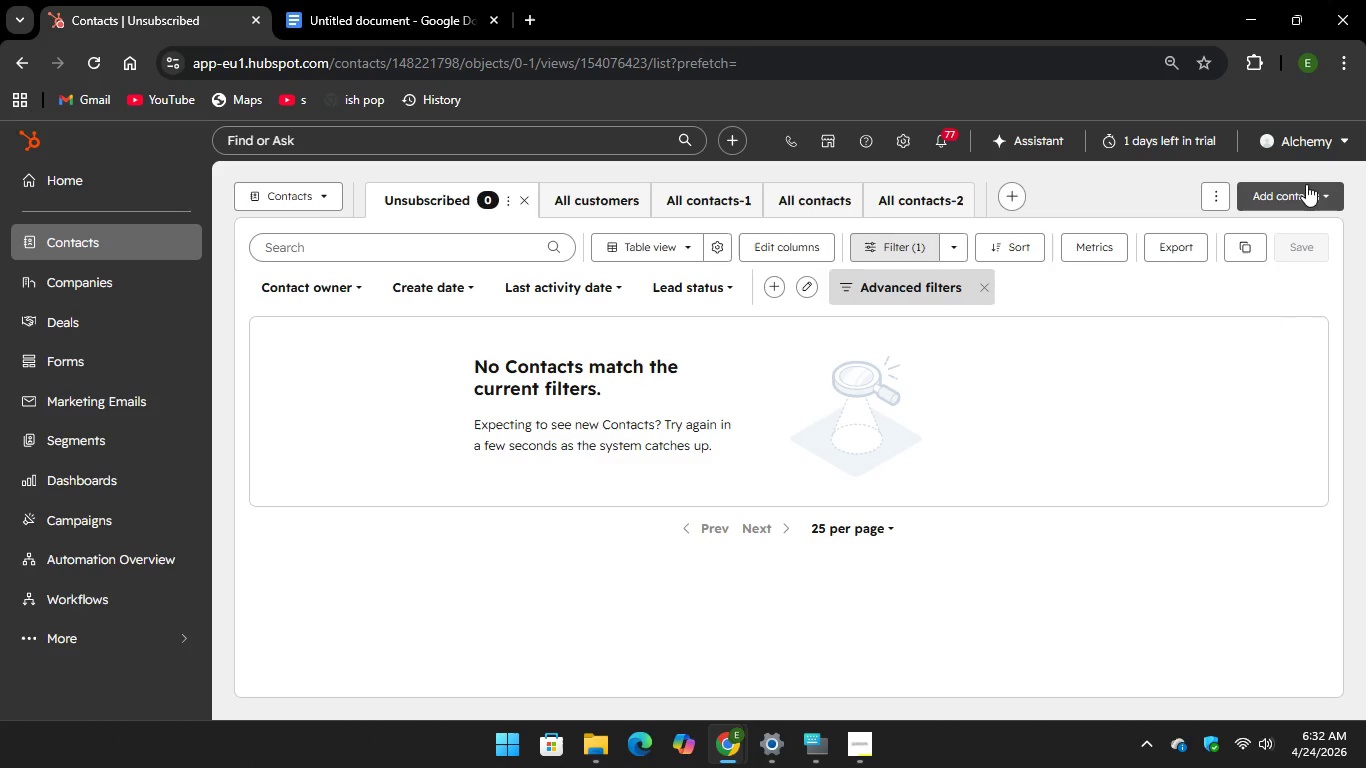 
left_click([1306, 184])
 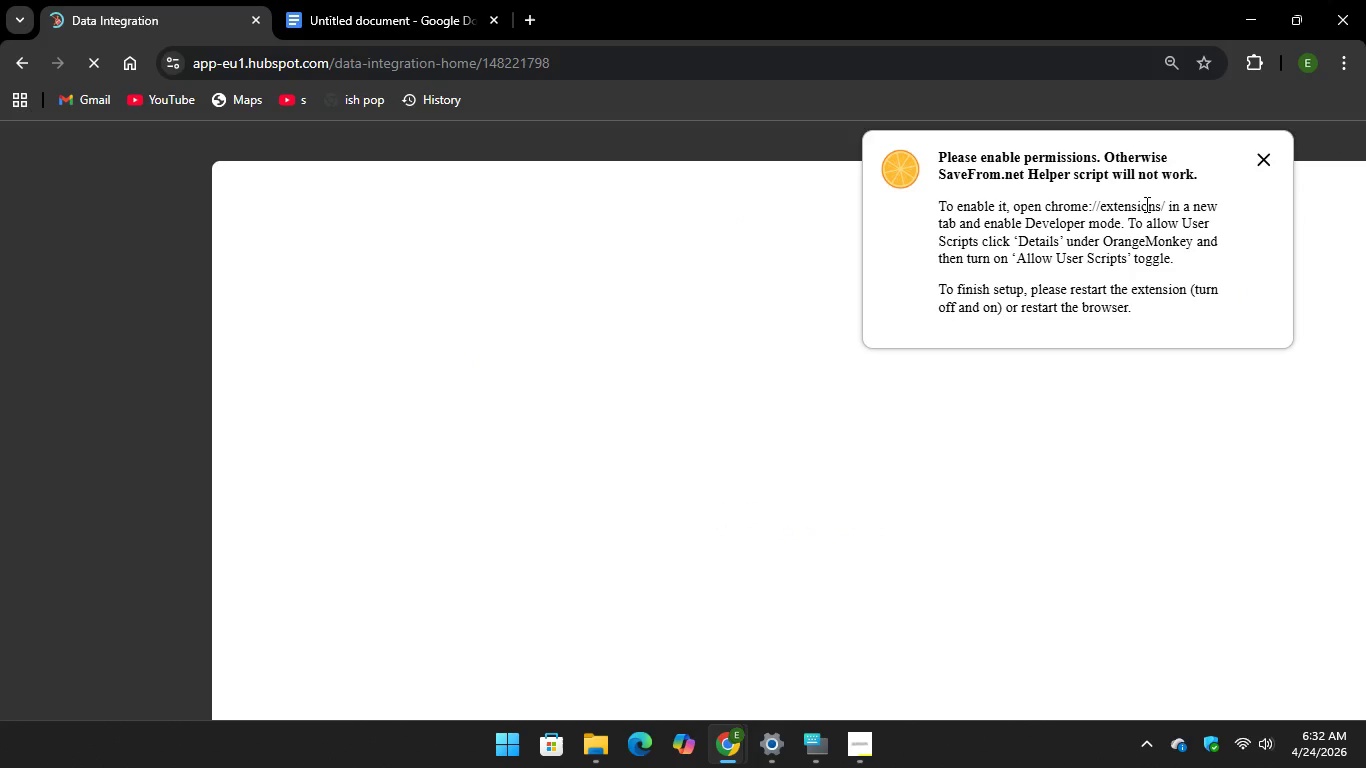 
left_click([1262, 158])
 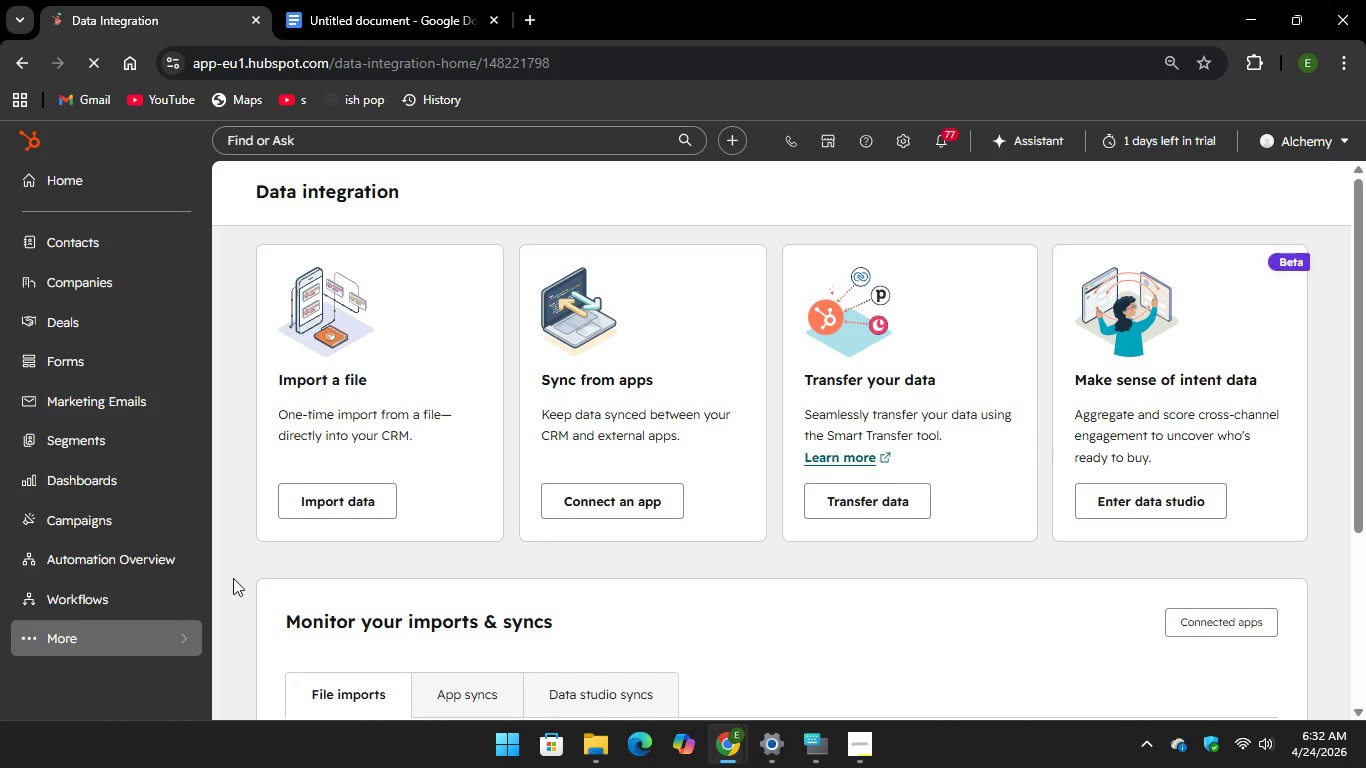 
wait(11.12)
 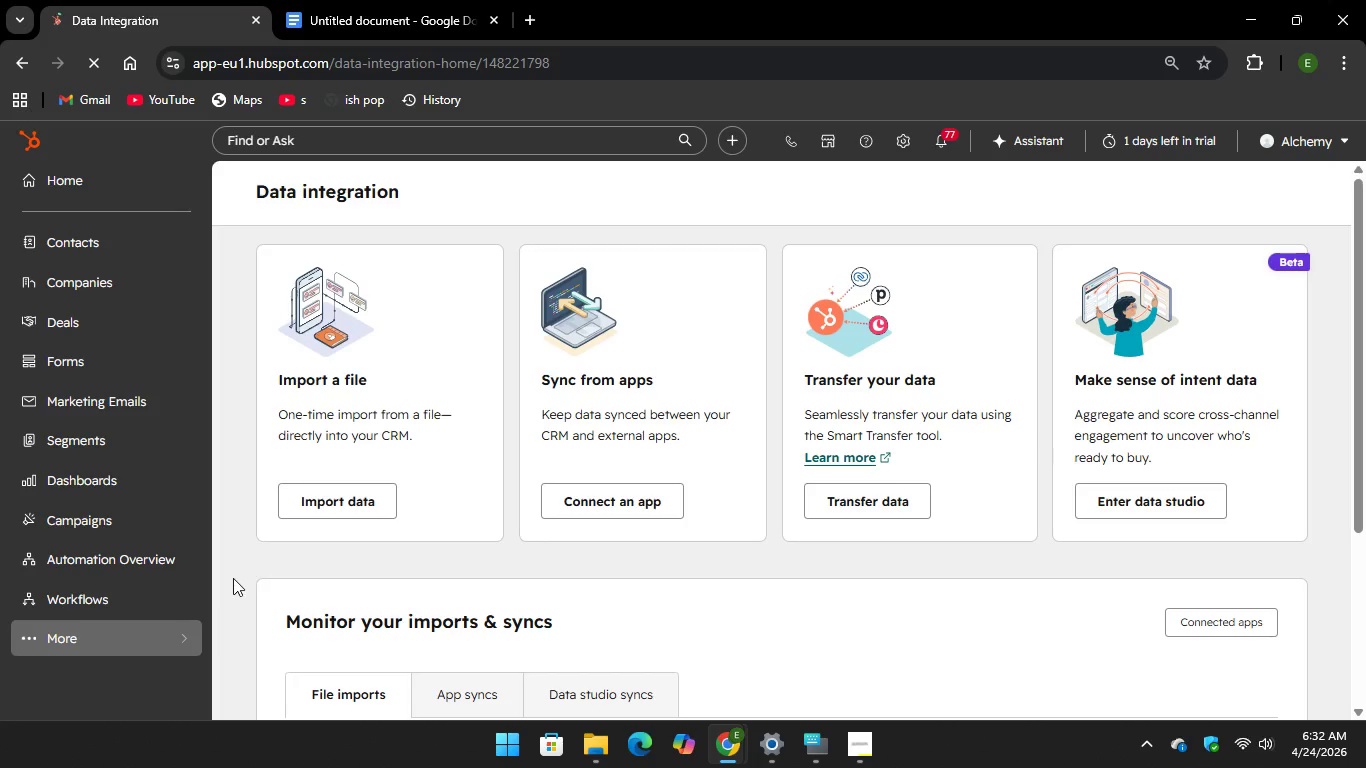 
left_click([348, 492])
 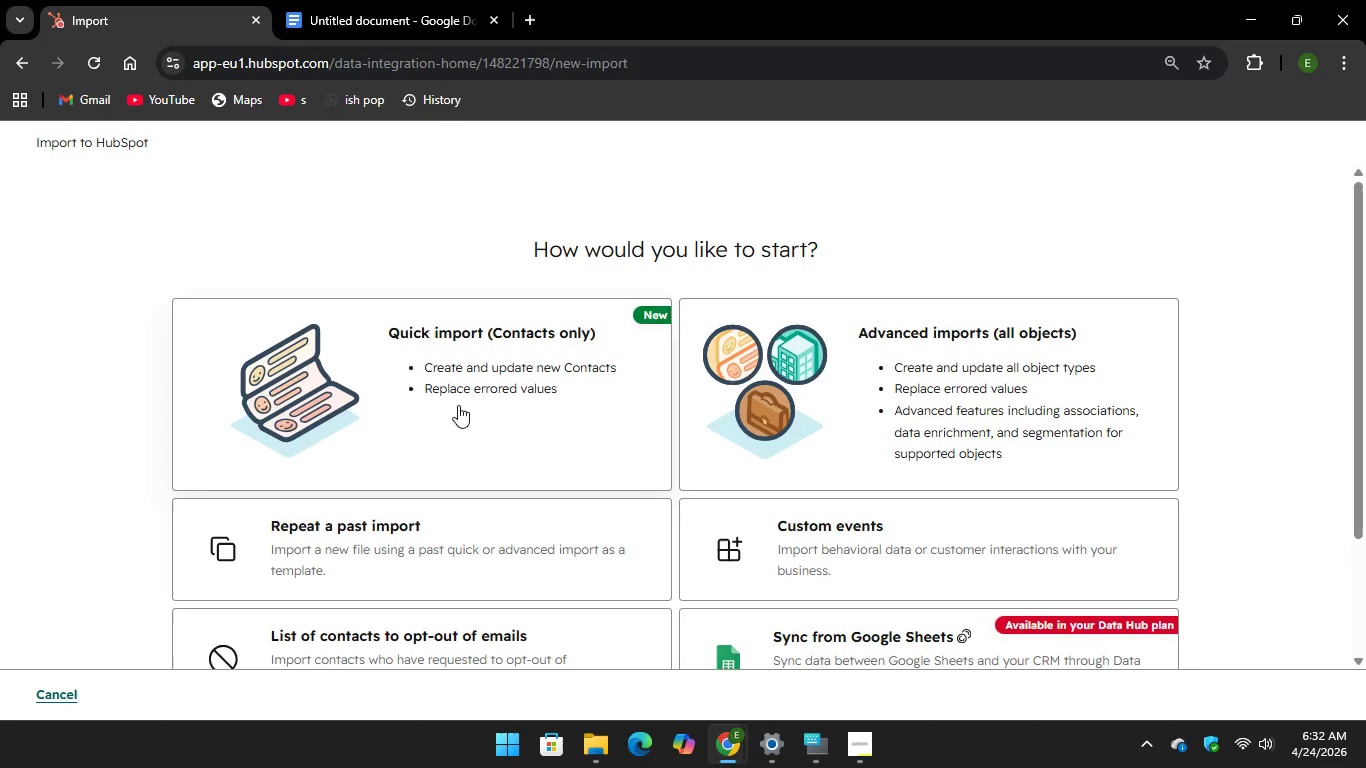 
left_click([459, 393])
 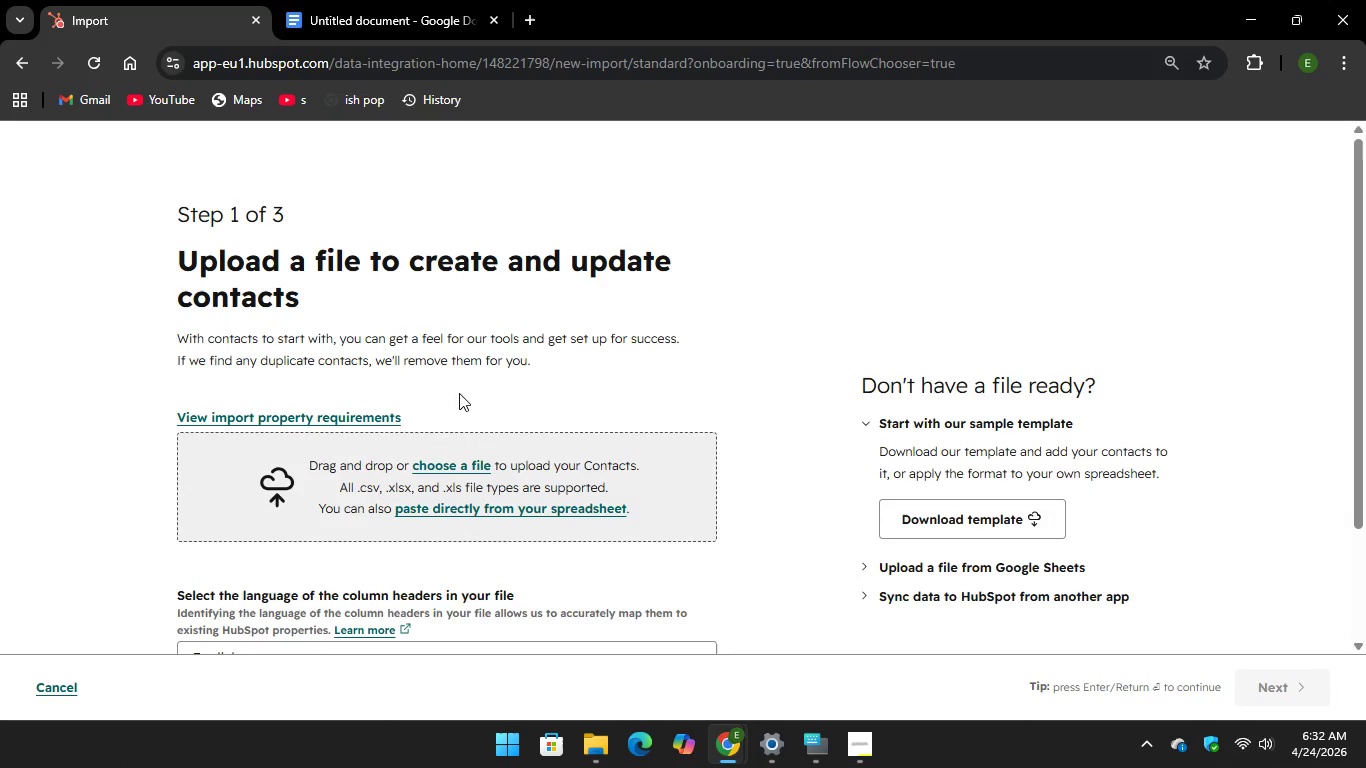 
left_click([454, 463])
 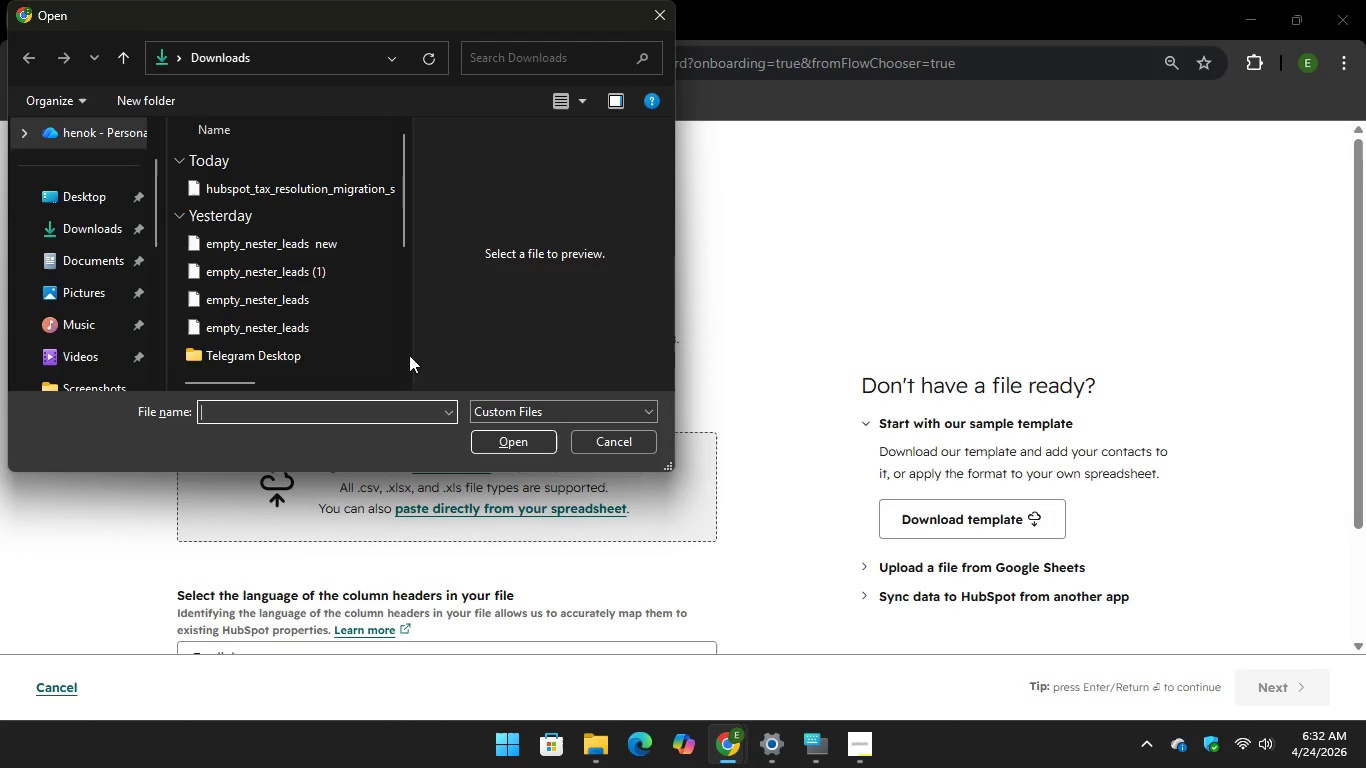 
left_click([261, 185])
 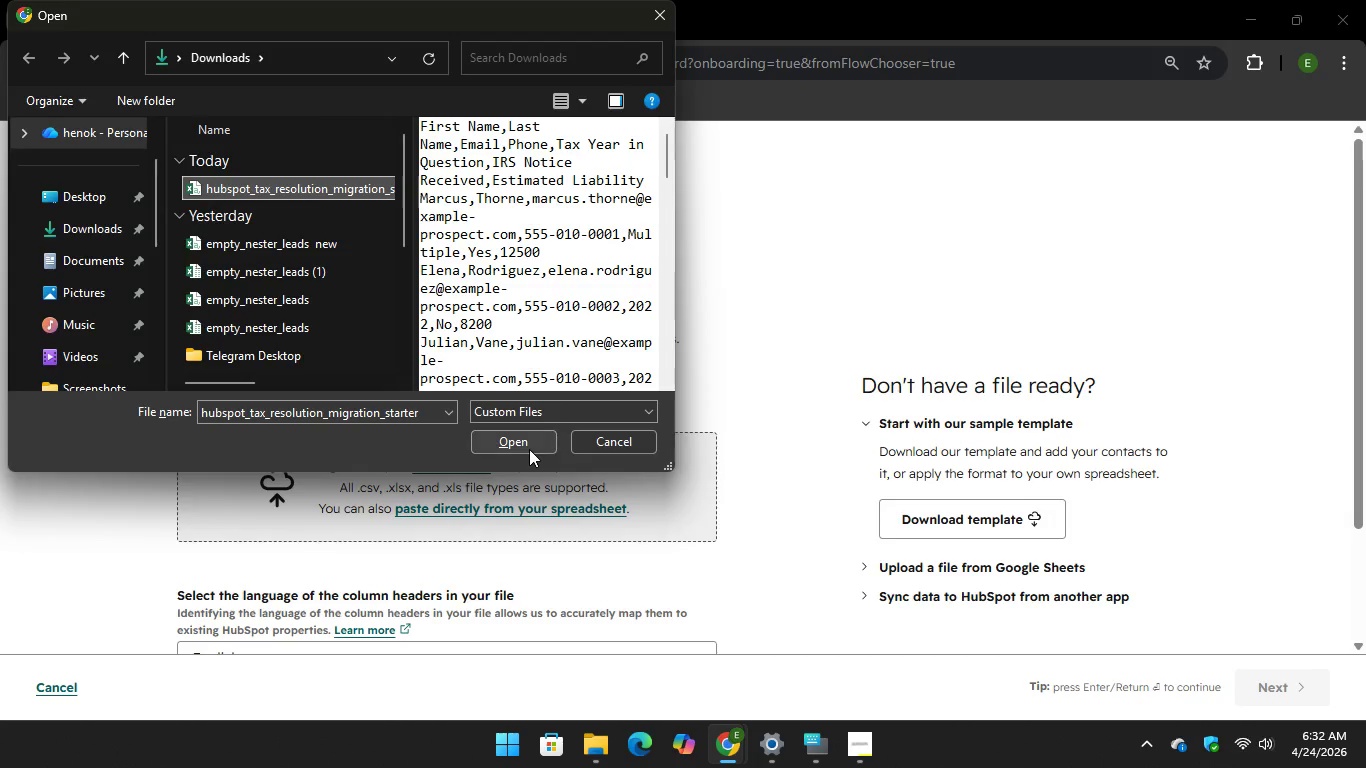 
left_click([529, 449])
 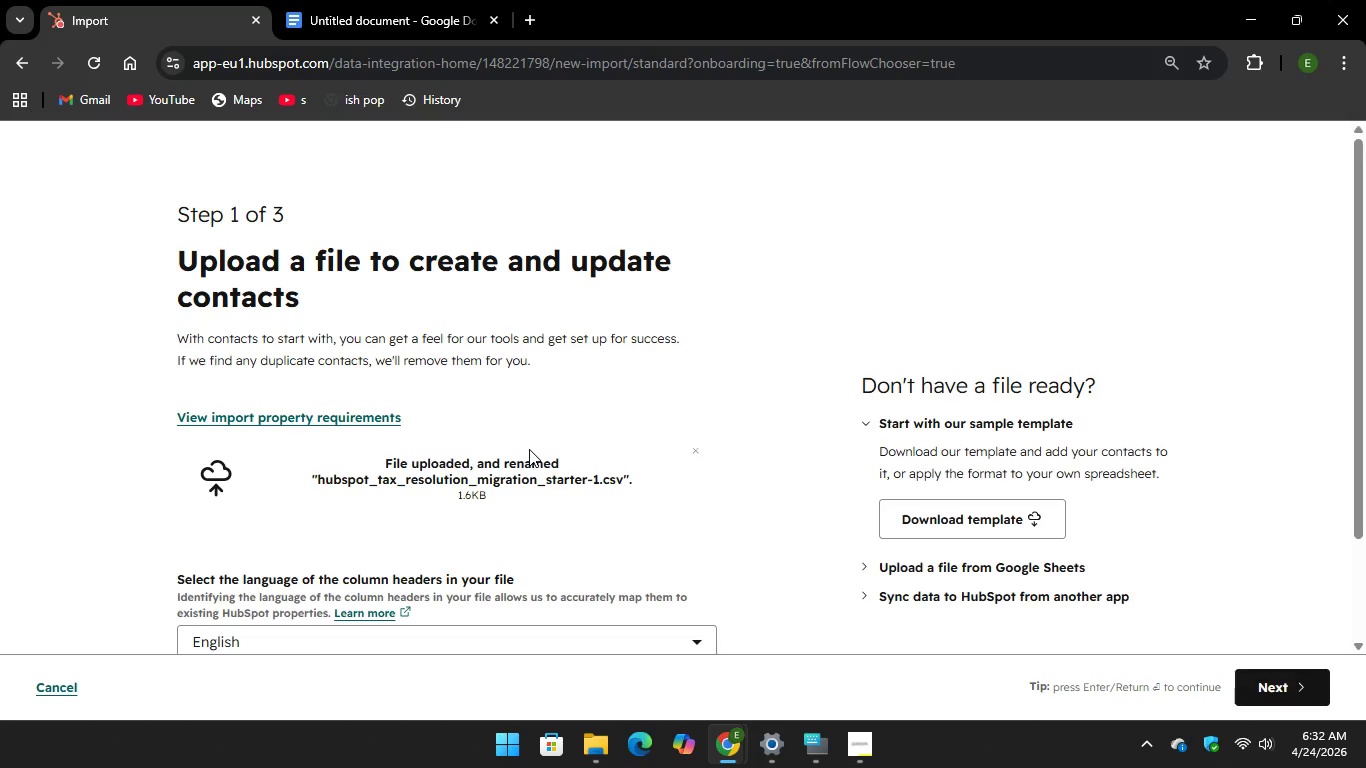 
wait(5.39)
 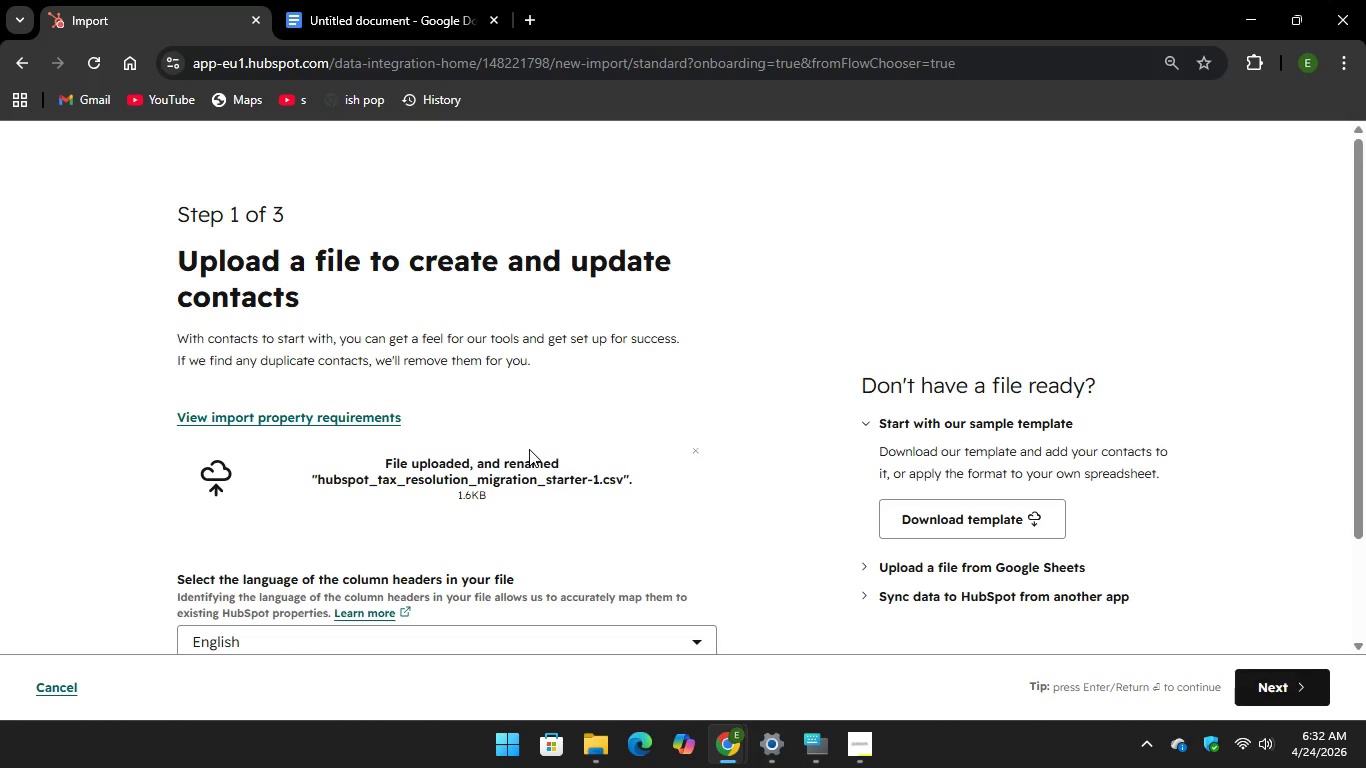 
scroll: coordinate [659, 505], scroll_direction: down, amount: 2.0
 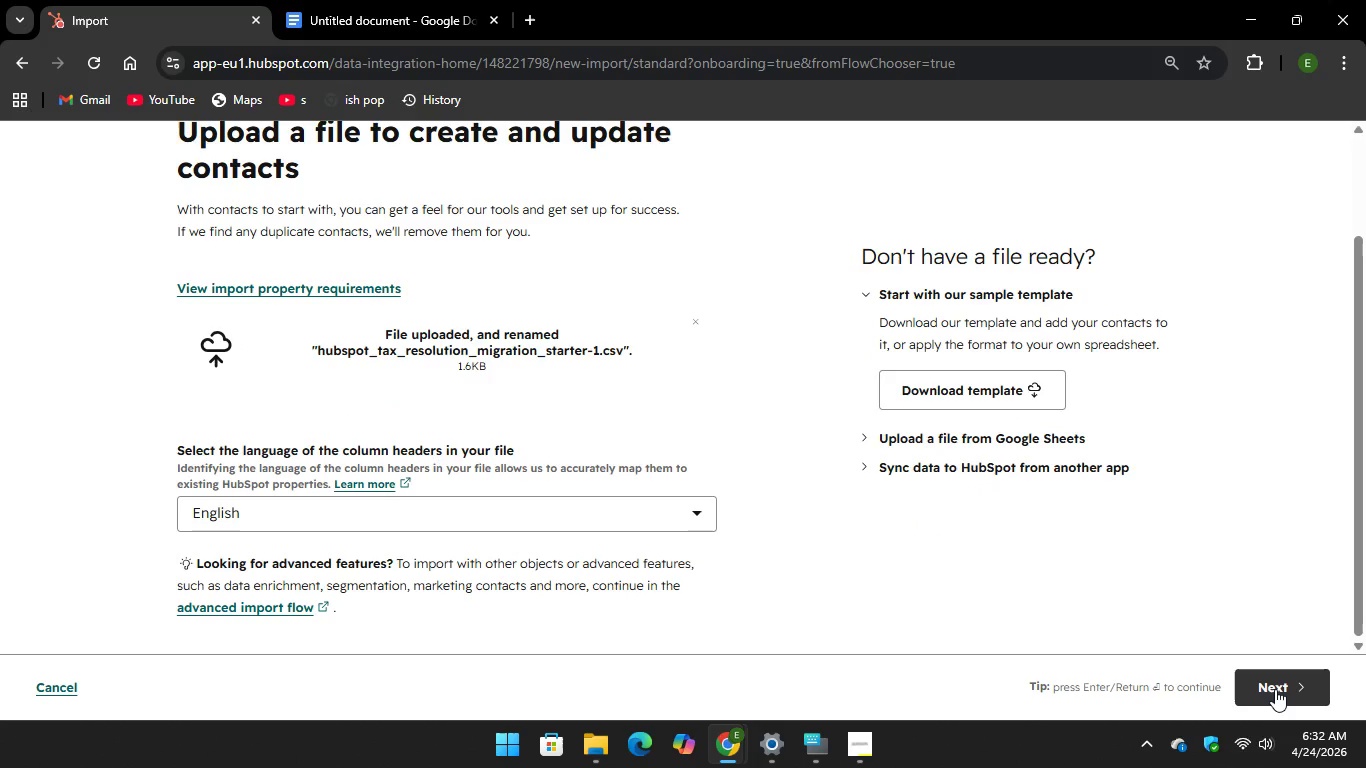 
left_click([1275, 687])
 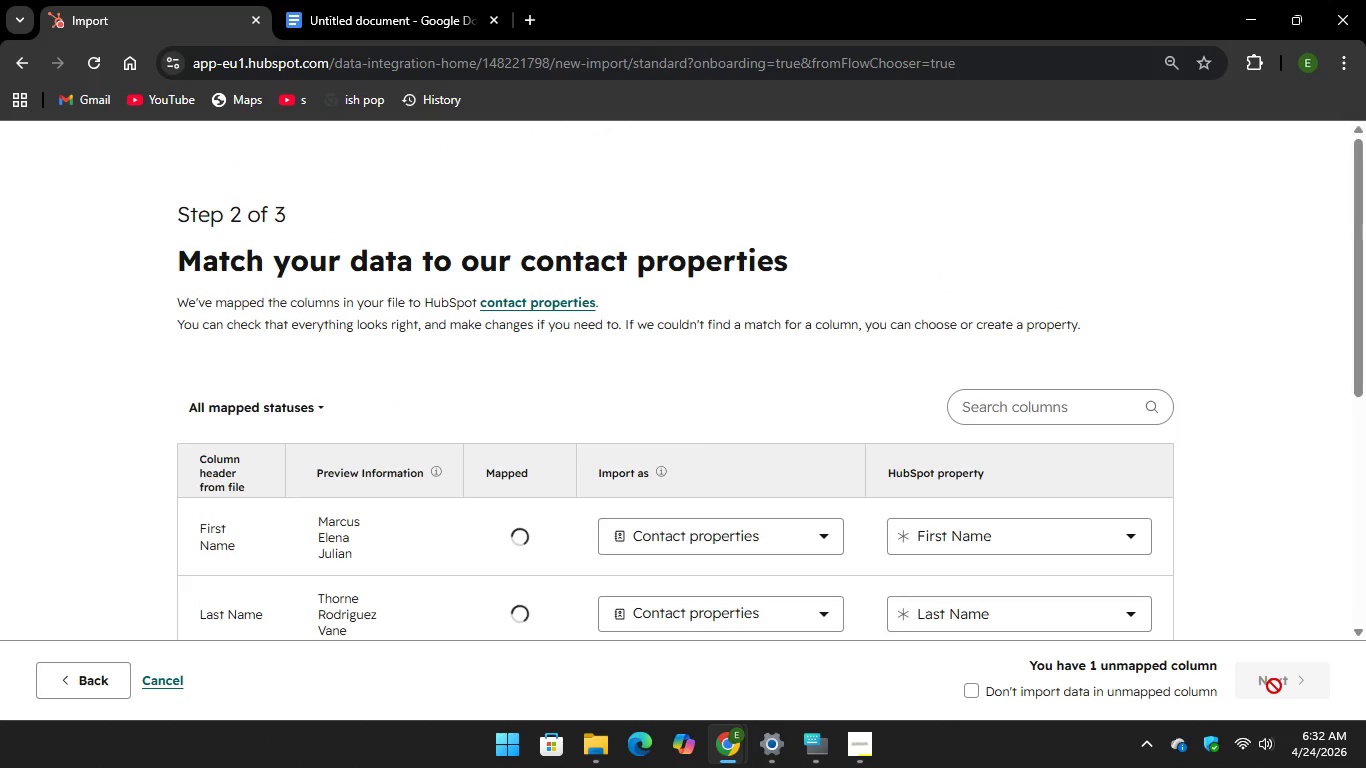 
scroll: coordinate [746, 543], scroll_direction: down, amount: 12.0
 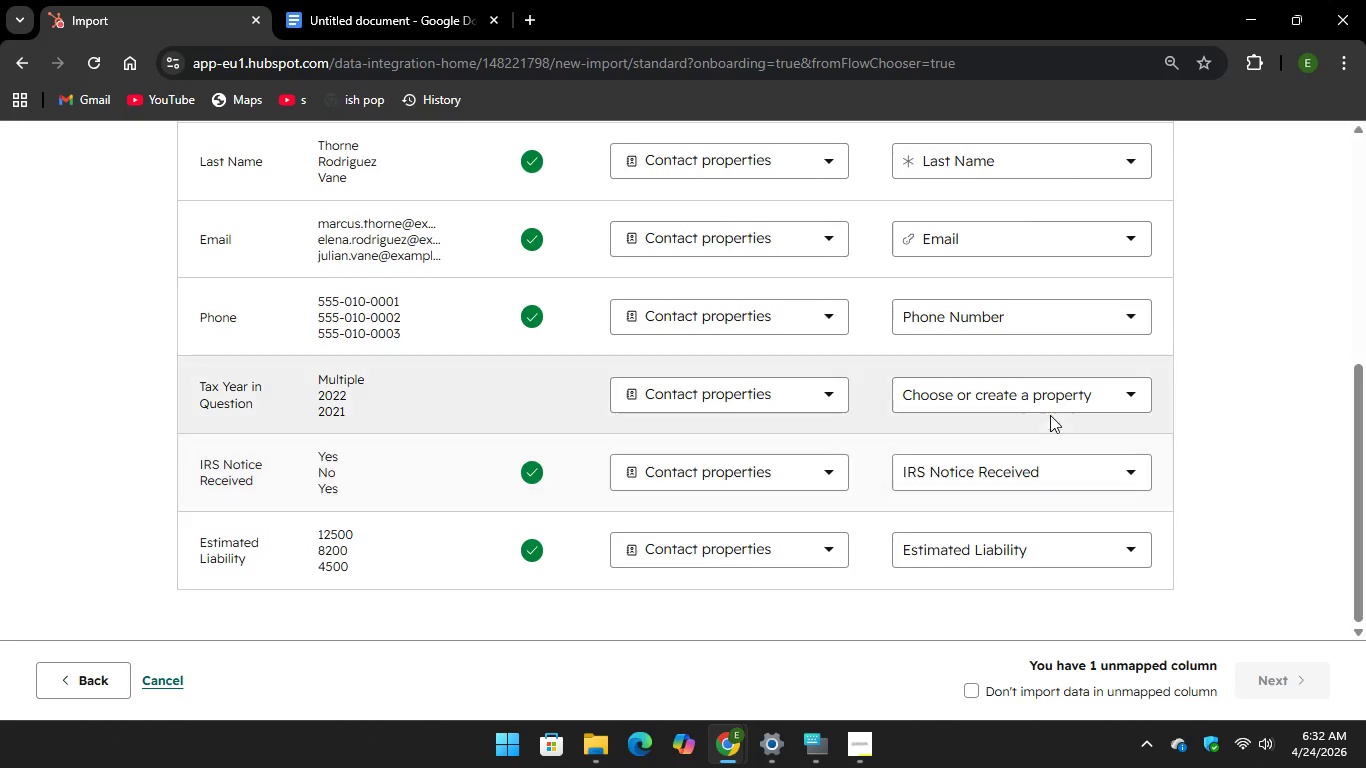 
left_click([1041, 396])
 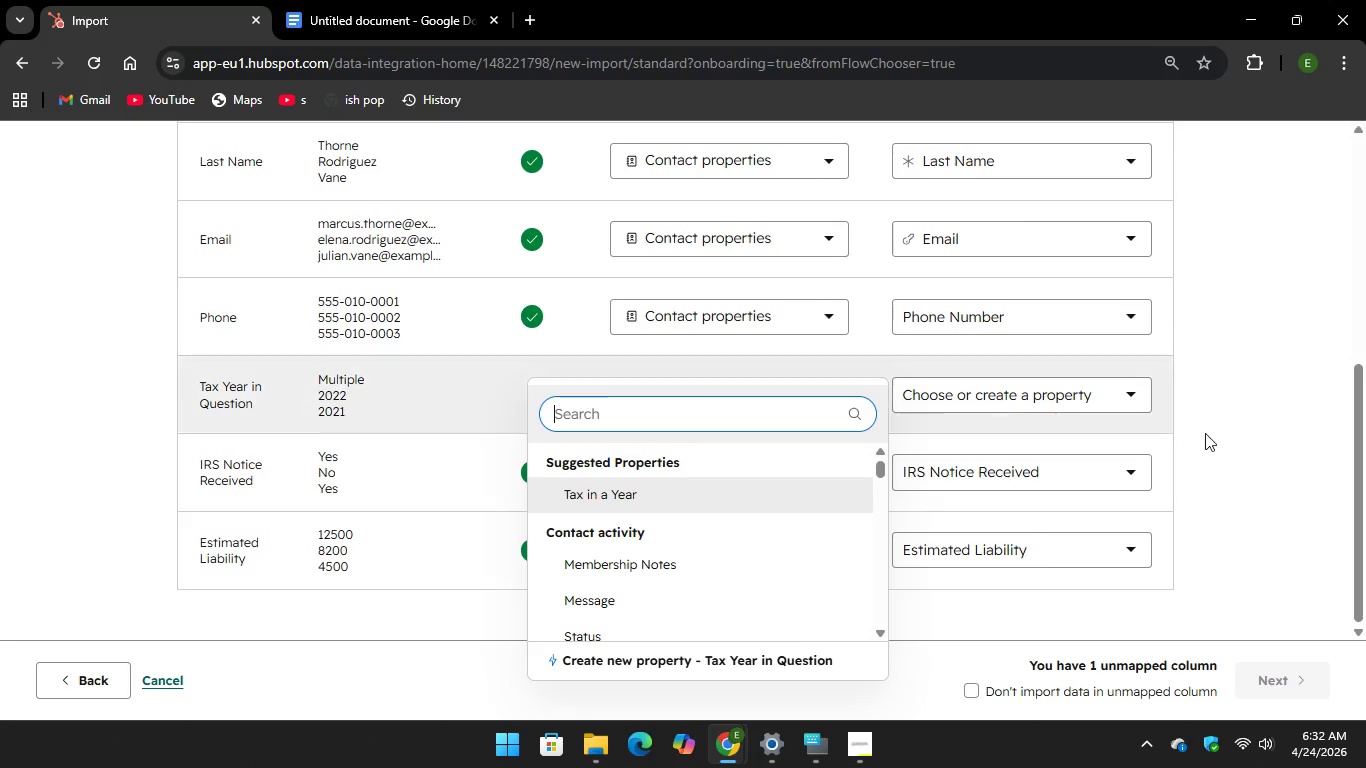 
wait(6.3)
 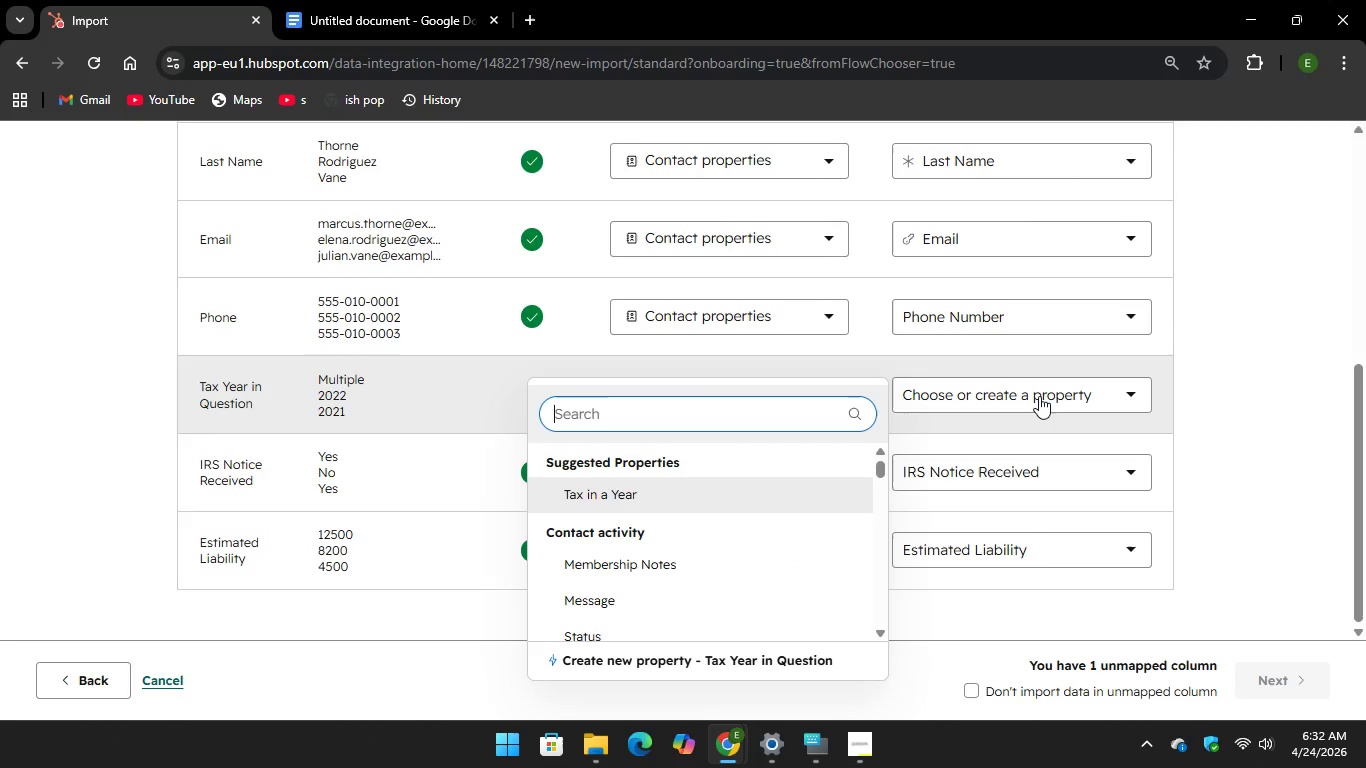 
left_click([707, 383])
 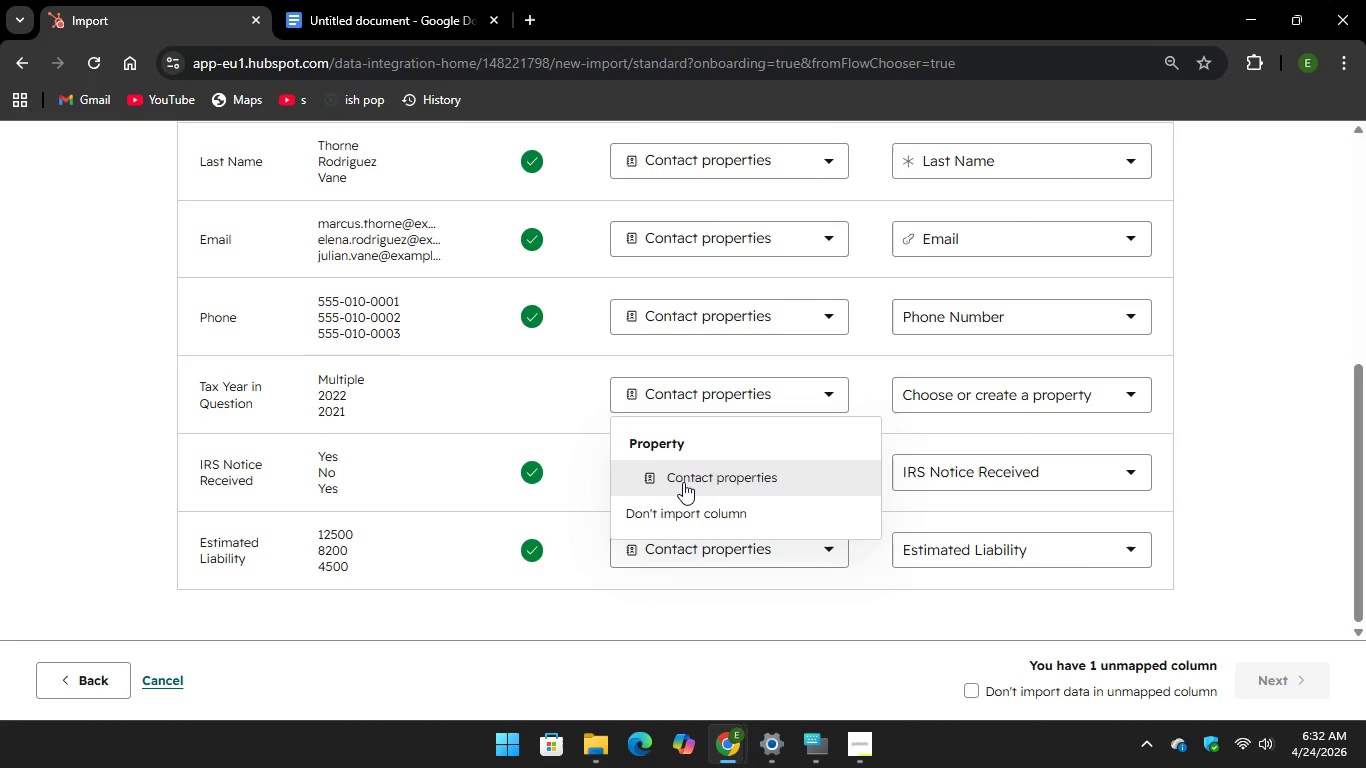 
left_click([683, 482])
 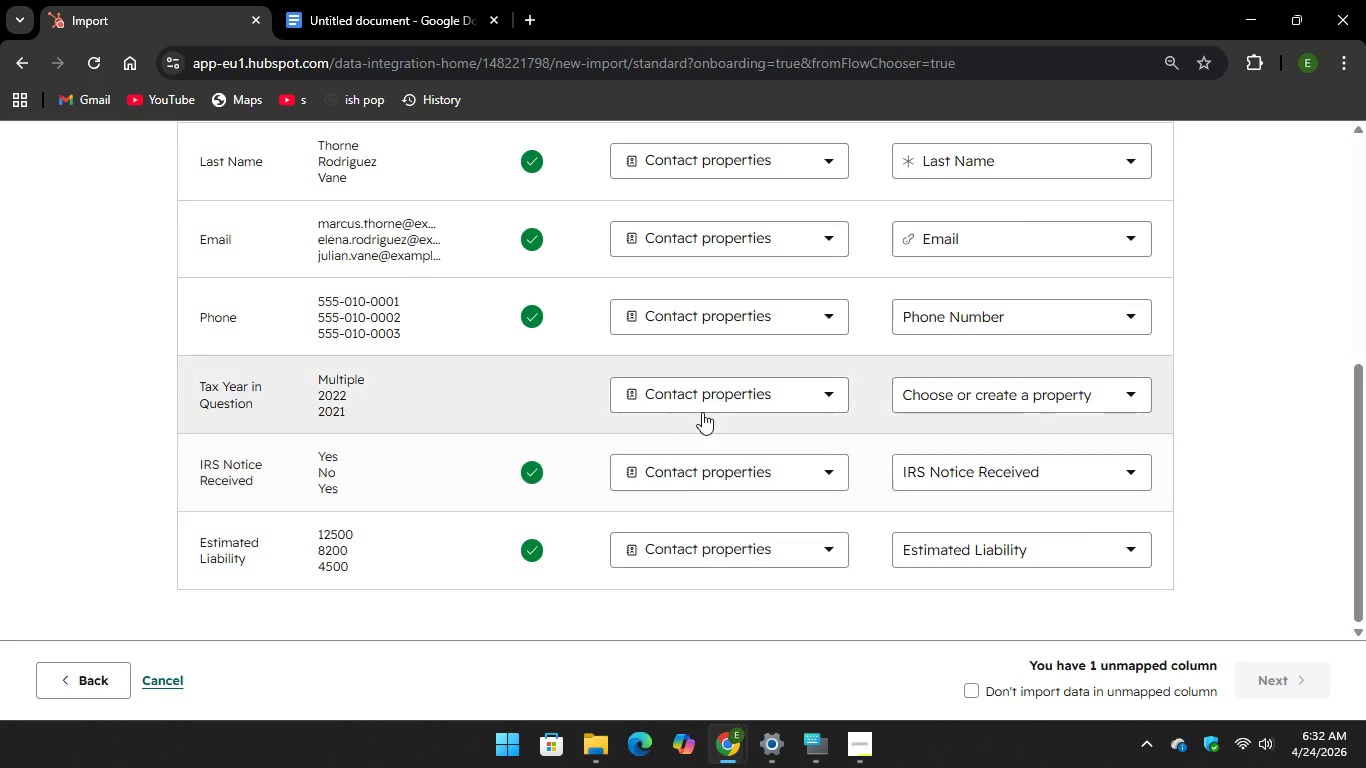 
left_click([704, 402])
 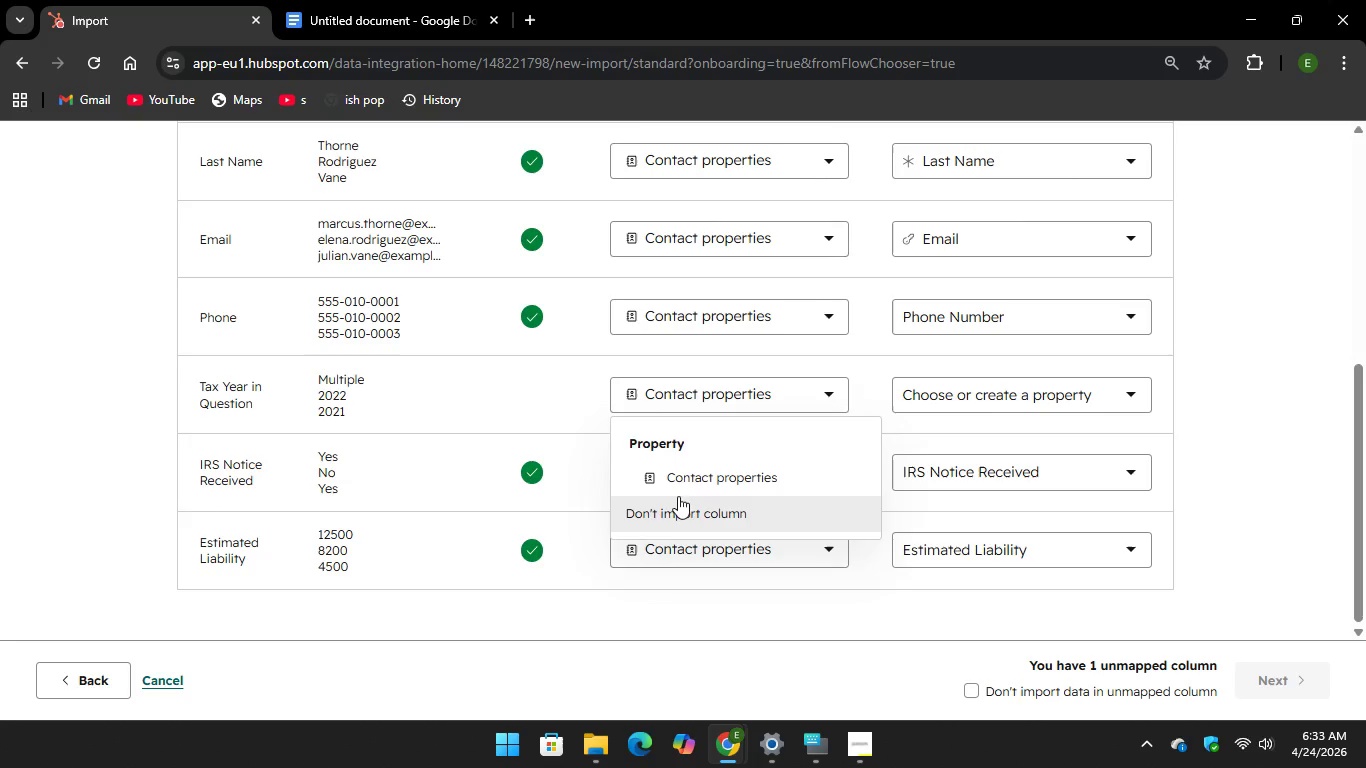 
left_click([681, 477])
 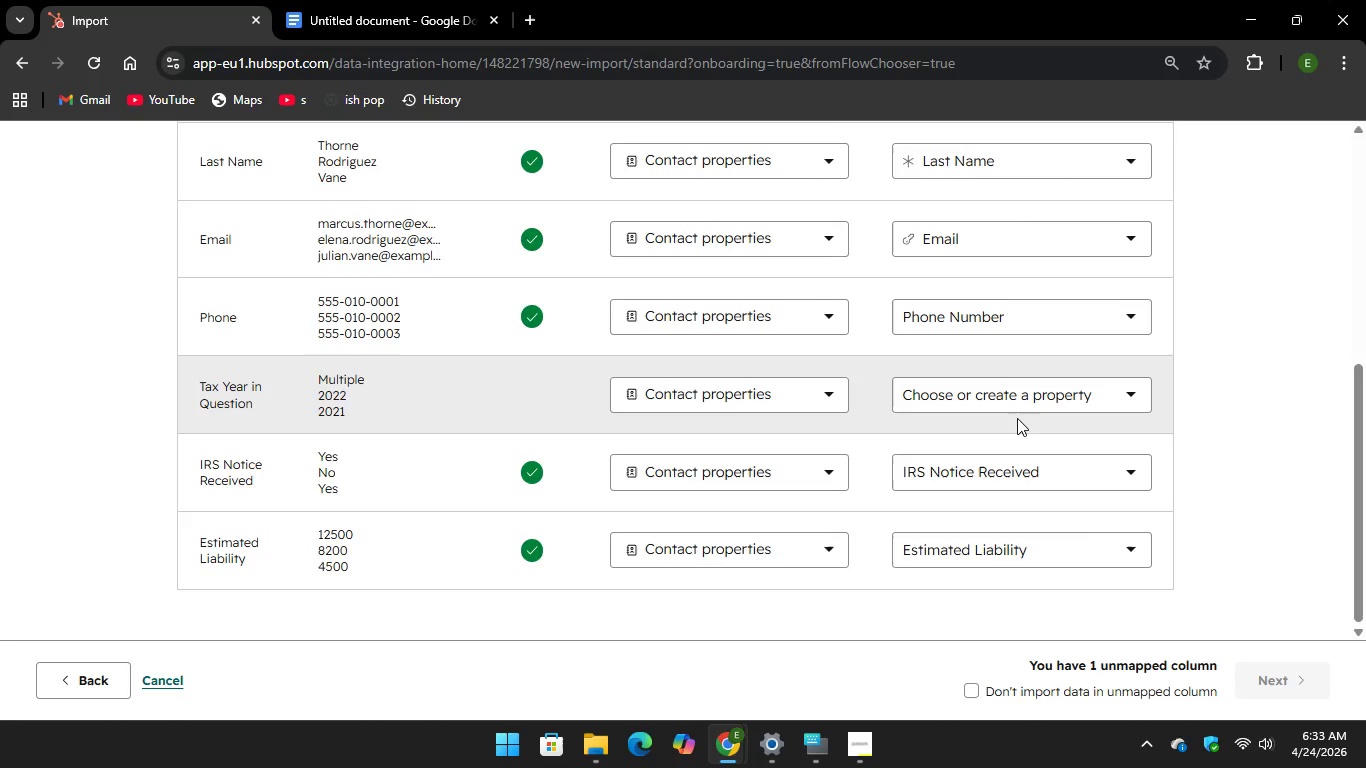 
left_click([1002, 399])
 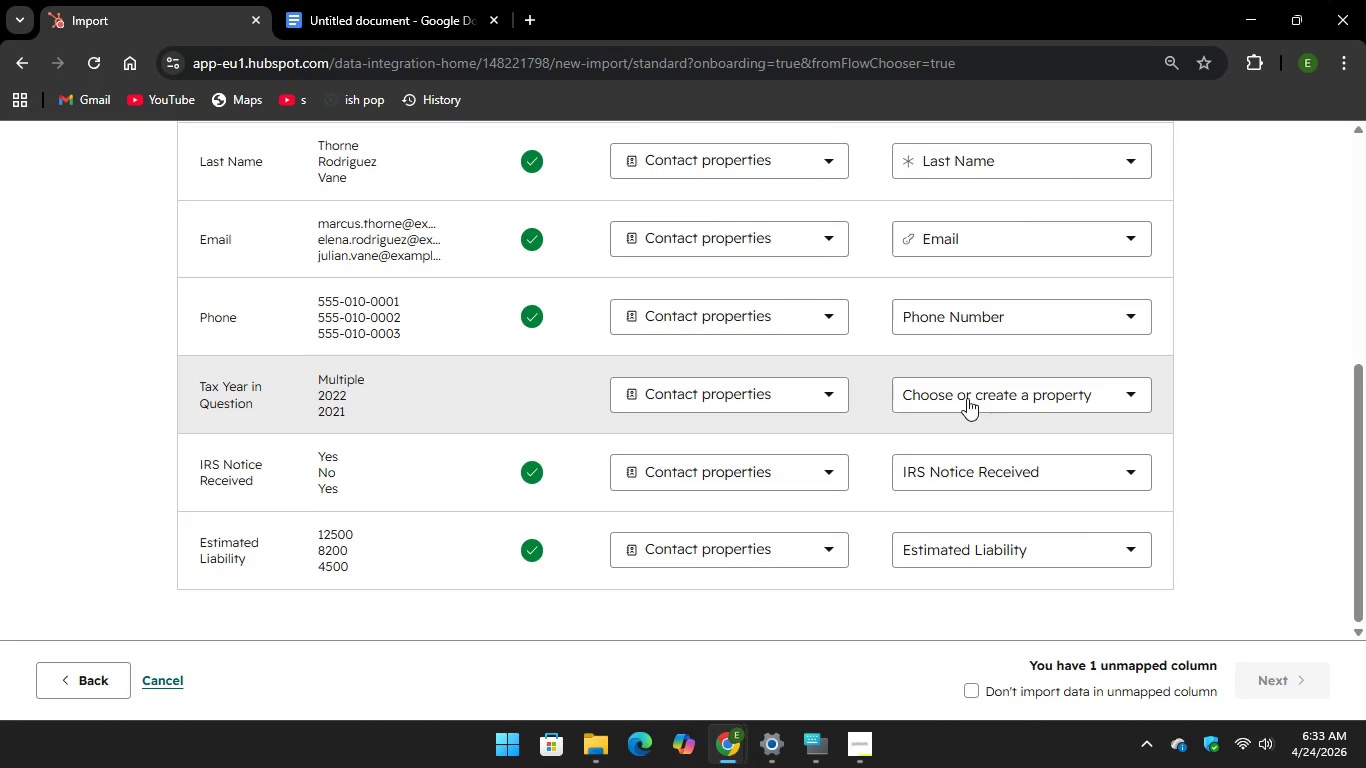 
left_click([951, 389])
 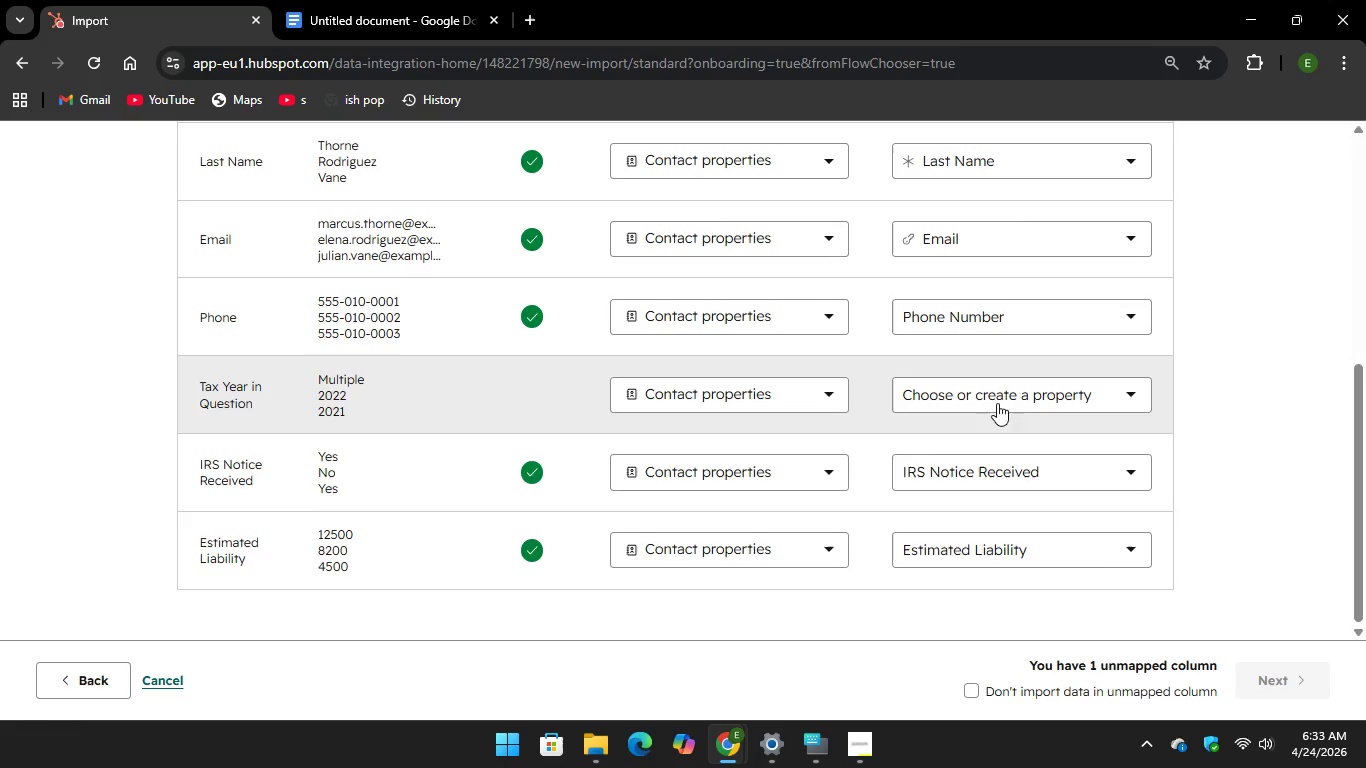 
left_click_drag(start_coordinate=[1010, 391], to_coordinate=[1015, 389])
 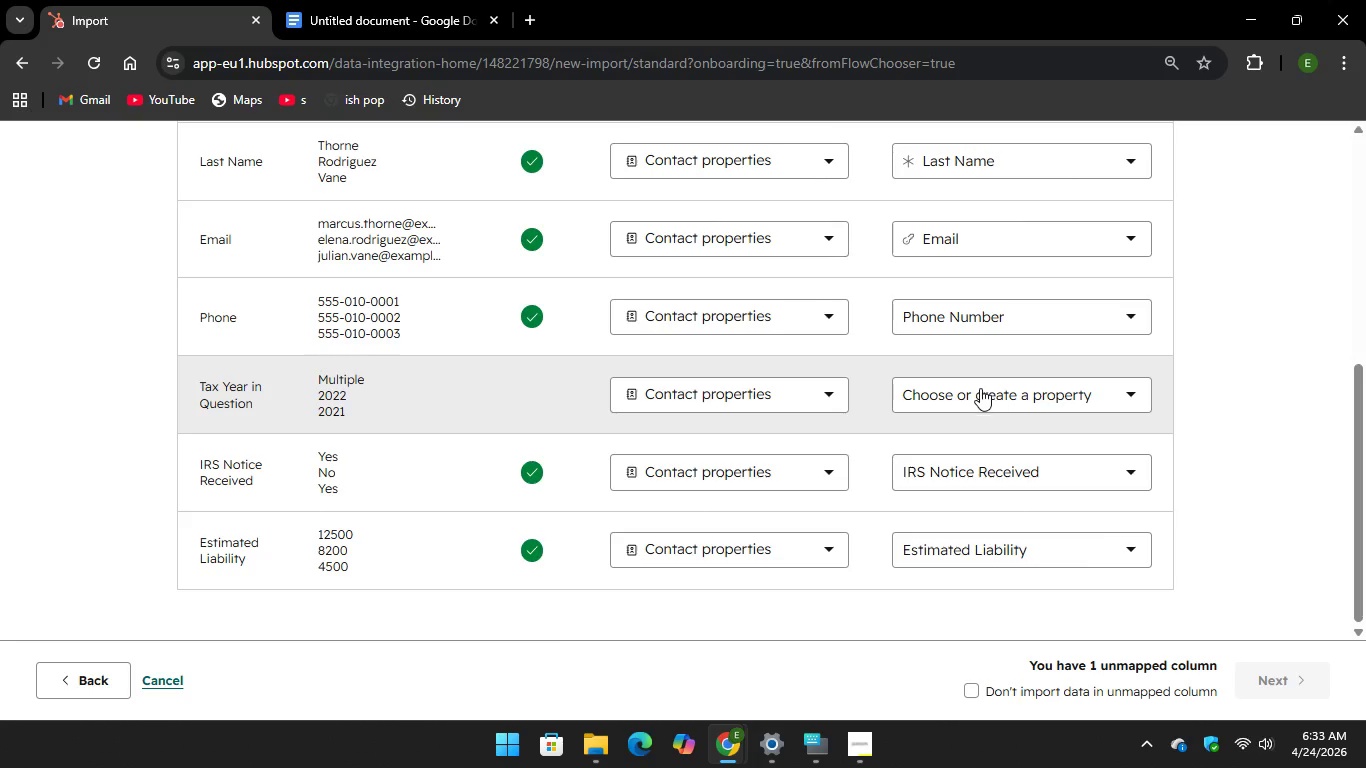 
left_click([965, 386])
 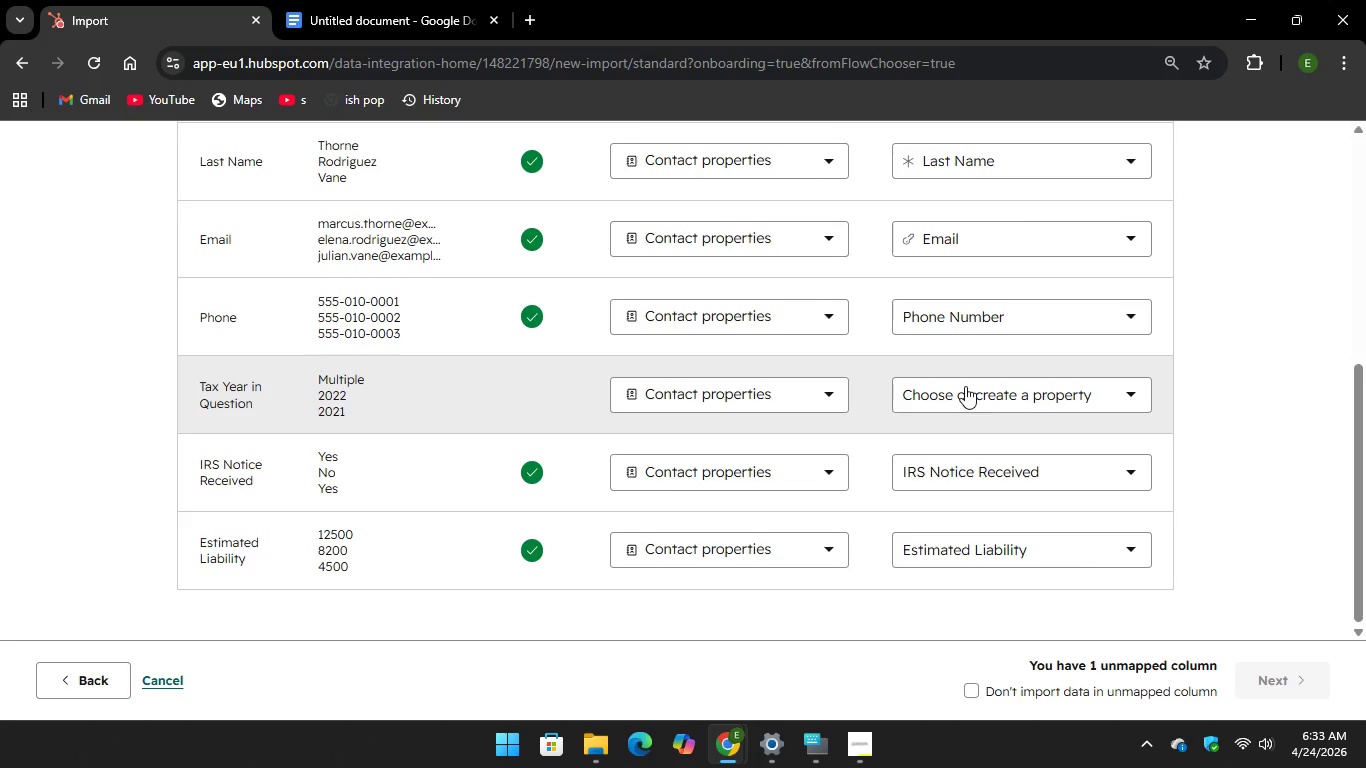 
left_click([965, 386])
 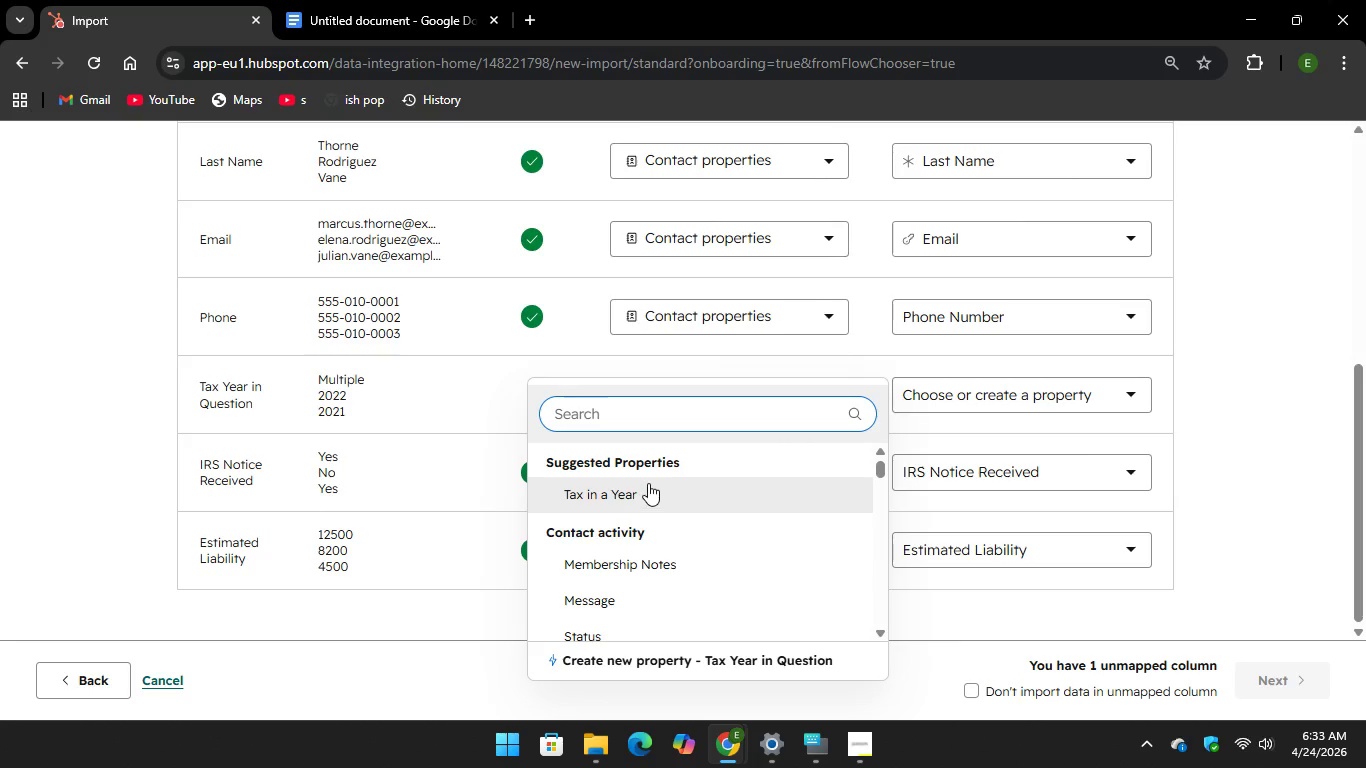 
left_click([626, 419])
 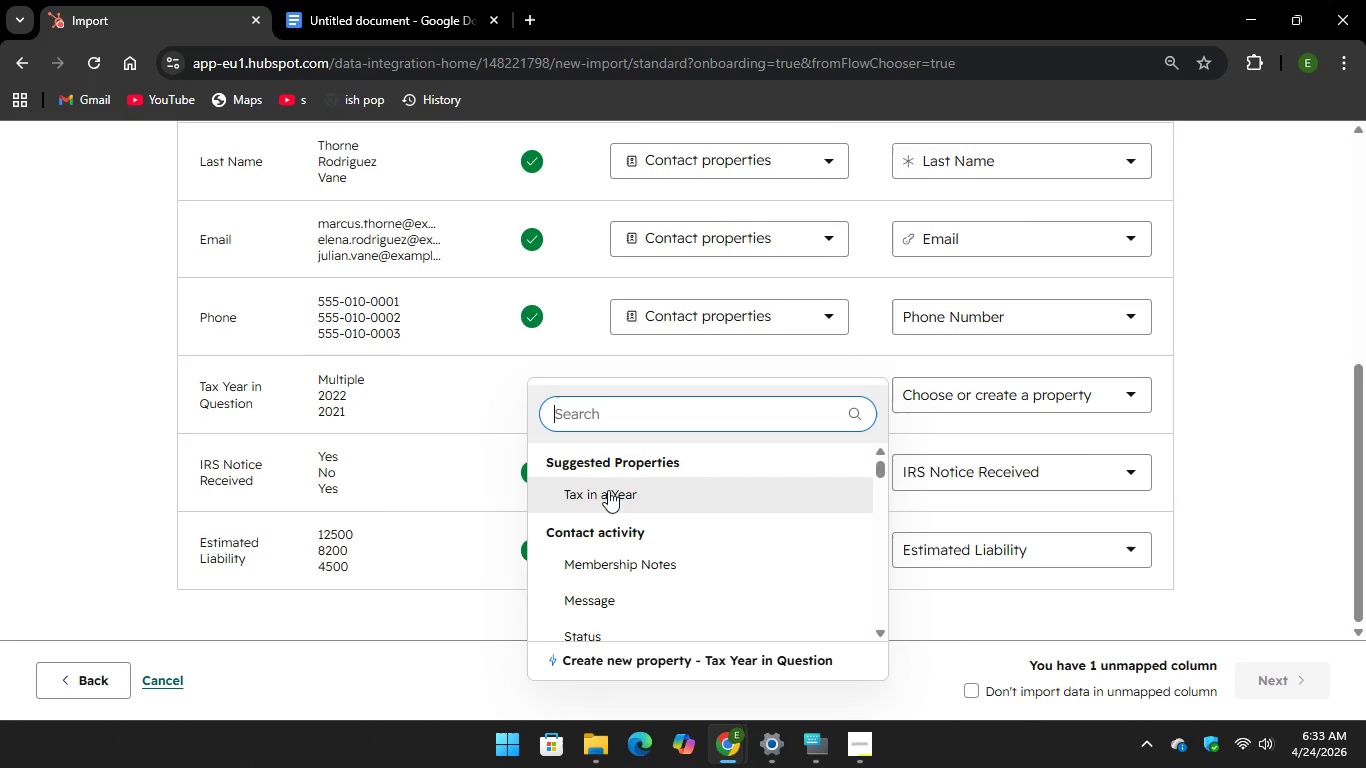 
left_click([608, 491])
 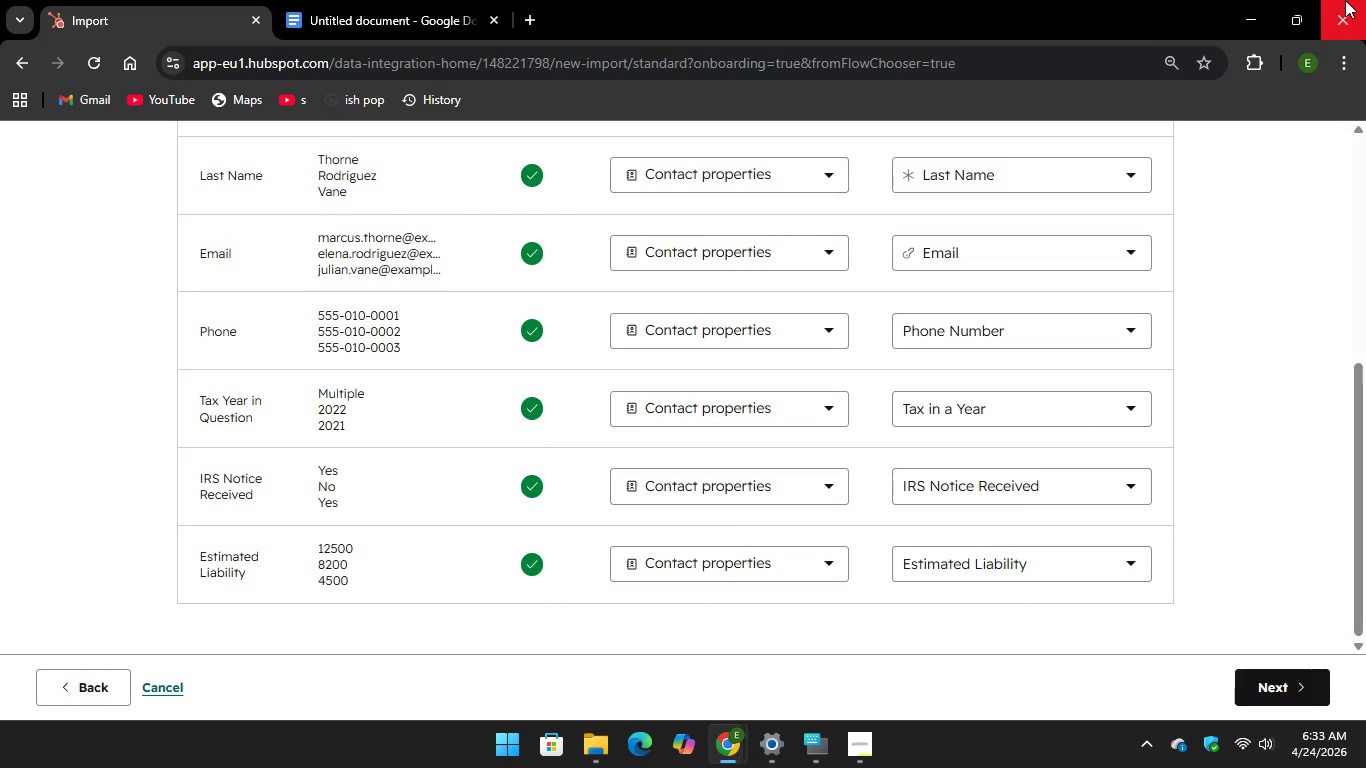 
scroll: coordinate [1206, 398], scroll_direction: up, amount: 7.0
 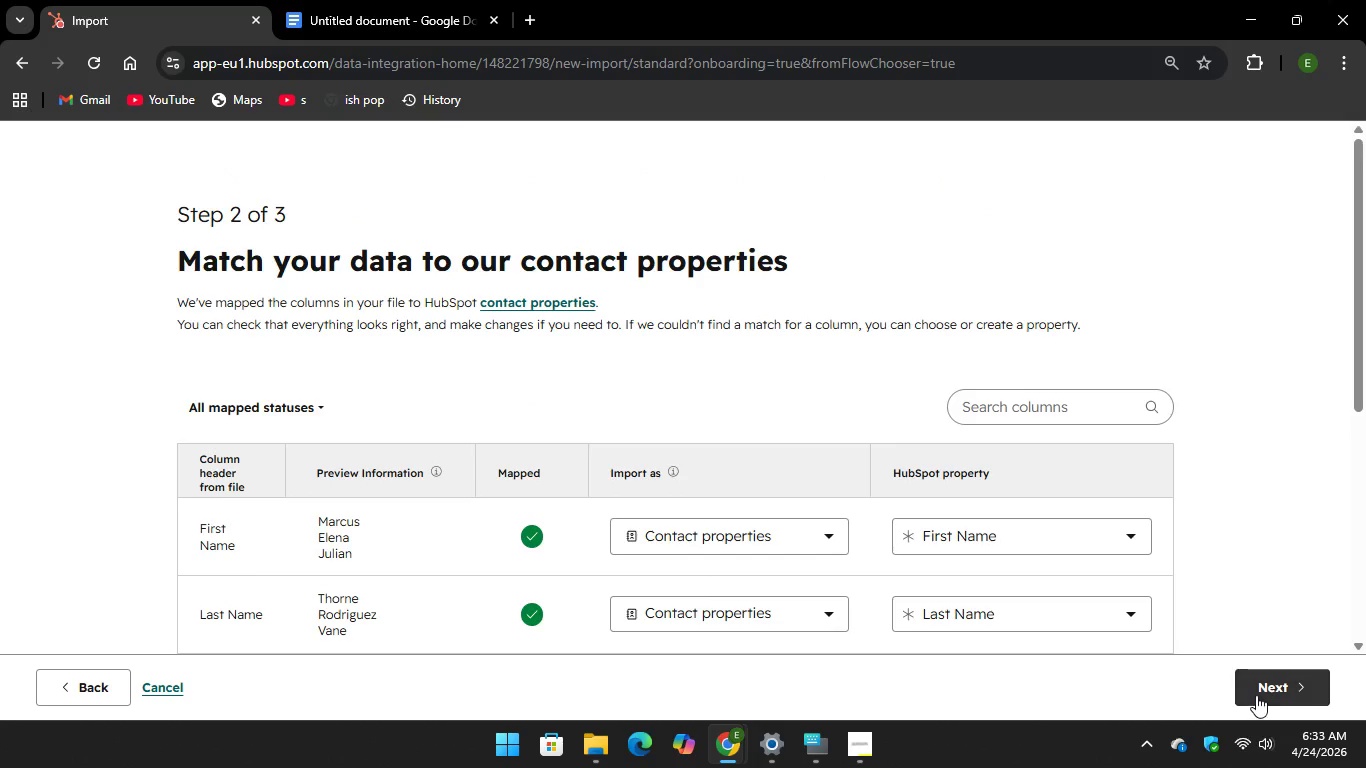 
left_click([1258, 689])
 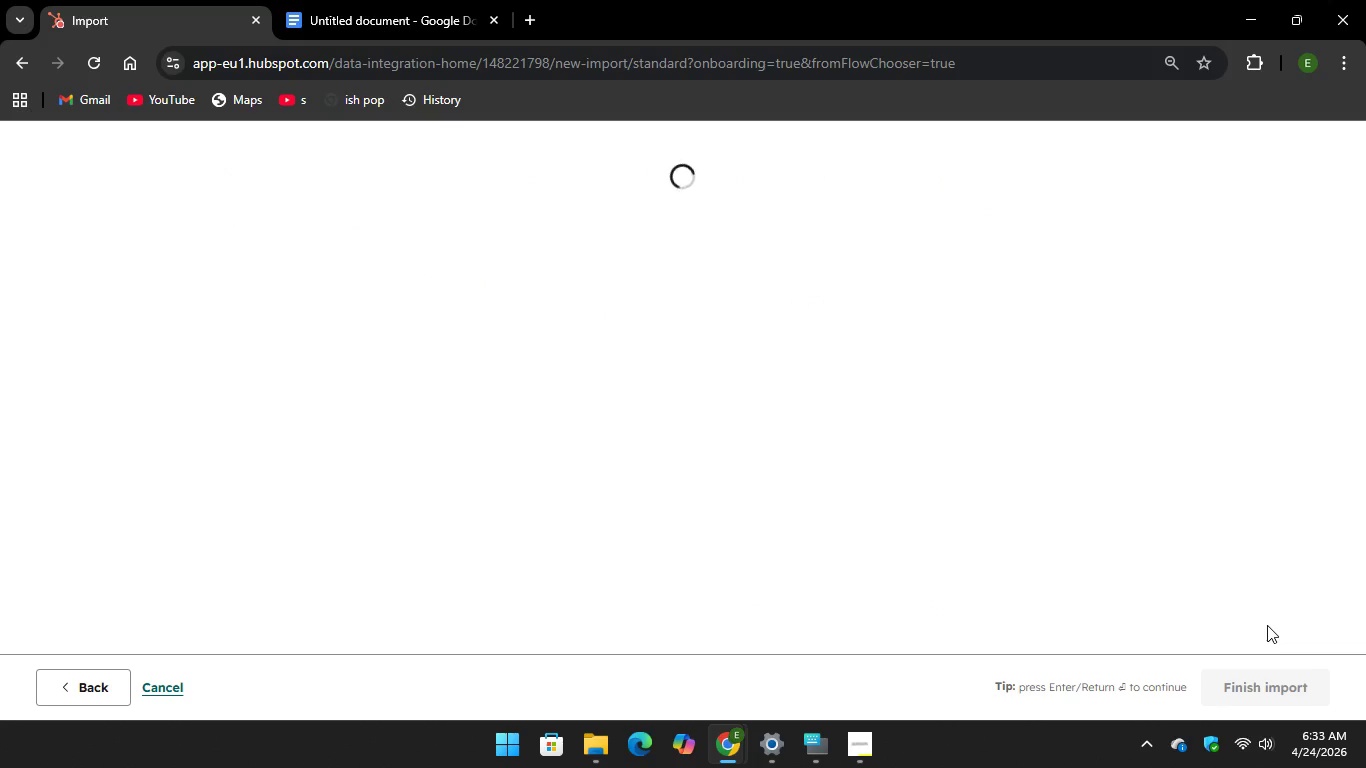 
wait(9.16)
 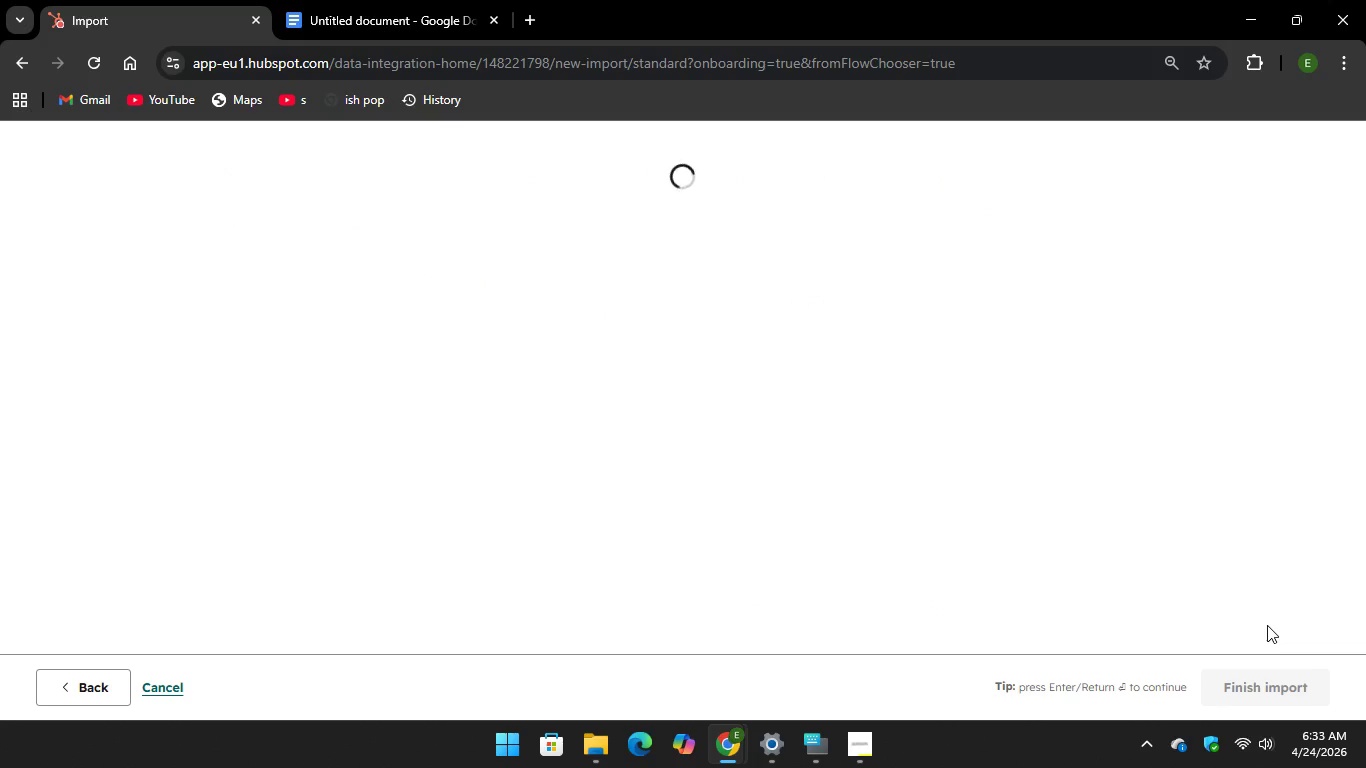 
scroll: coordinate [1112, 536], scroll_direction: down, amount: 3.0
 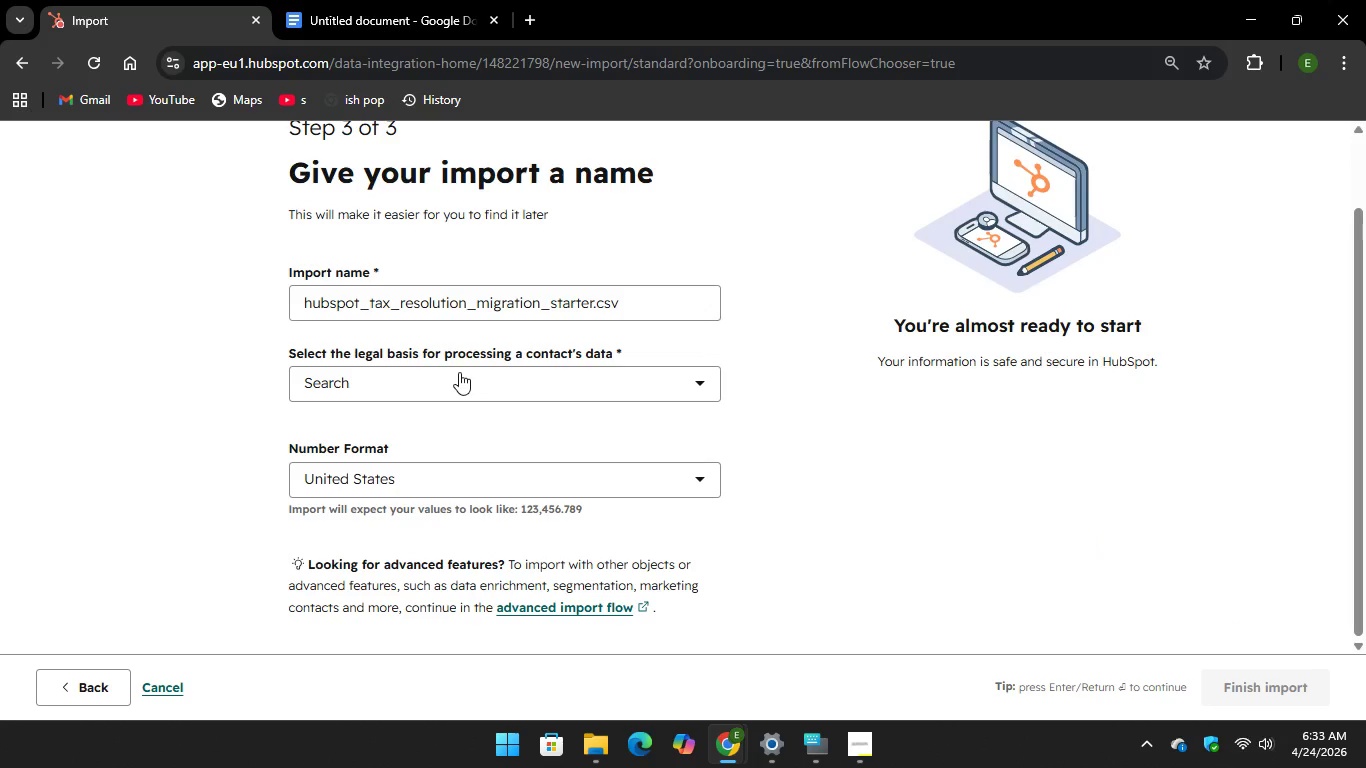 
left_click([459, 372])
 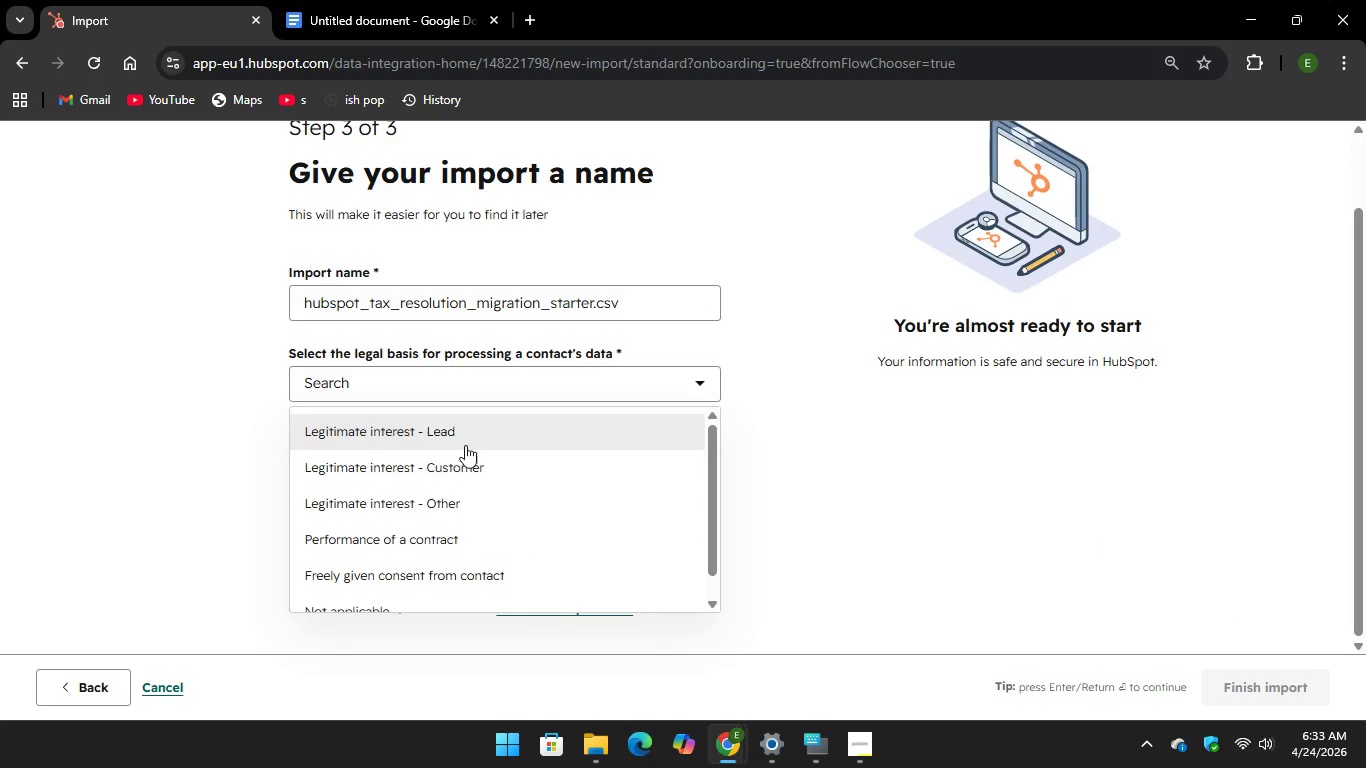 
left_click([477, 433])
 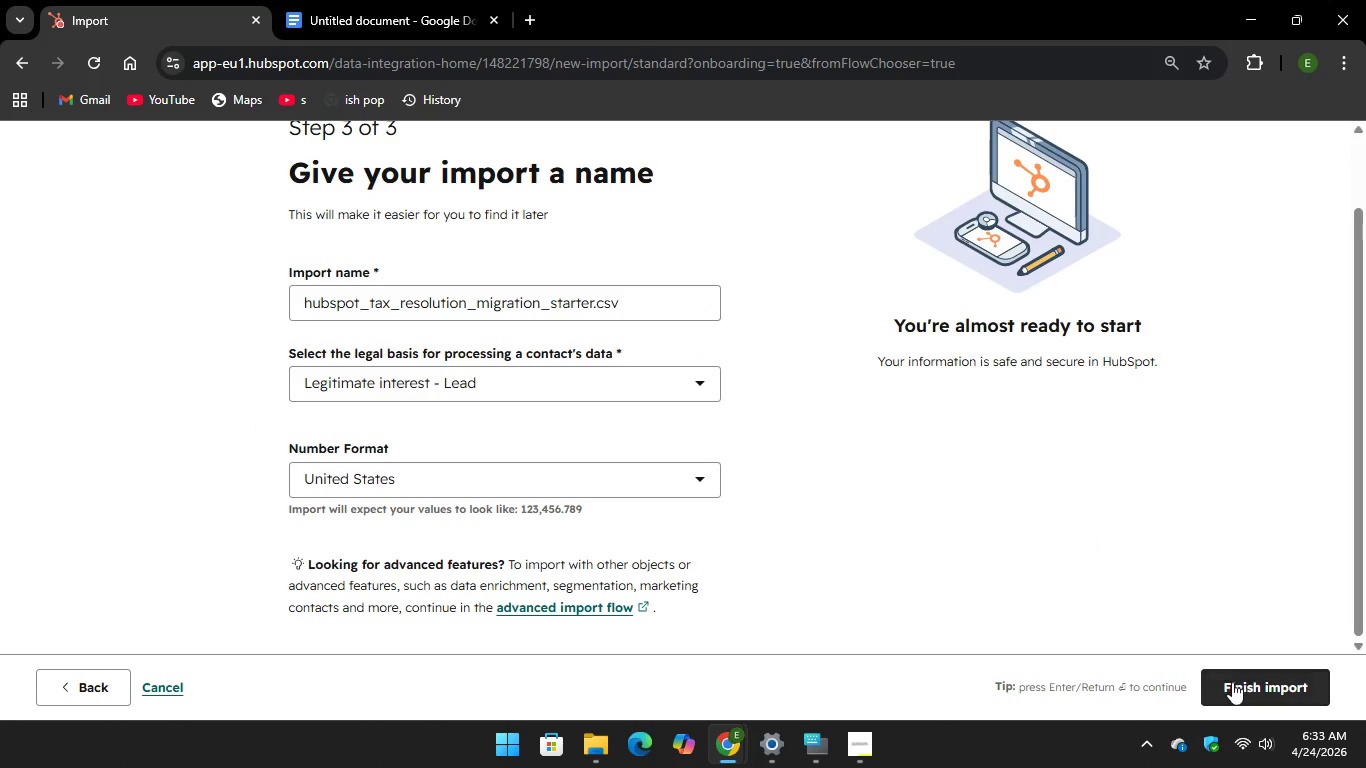 
left_click([1234, 687])
 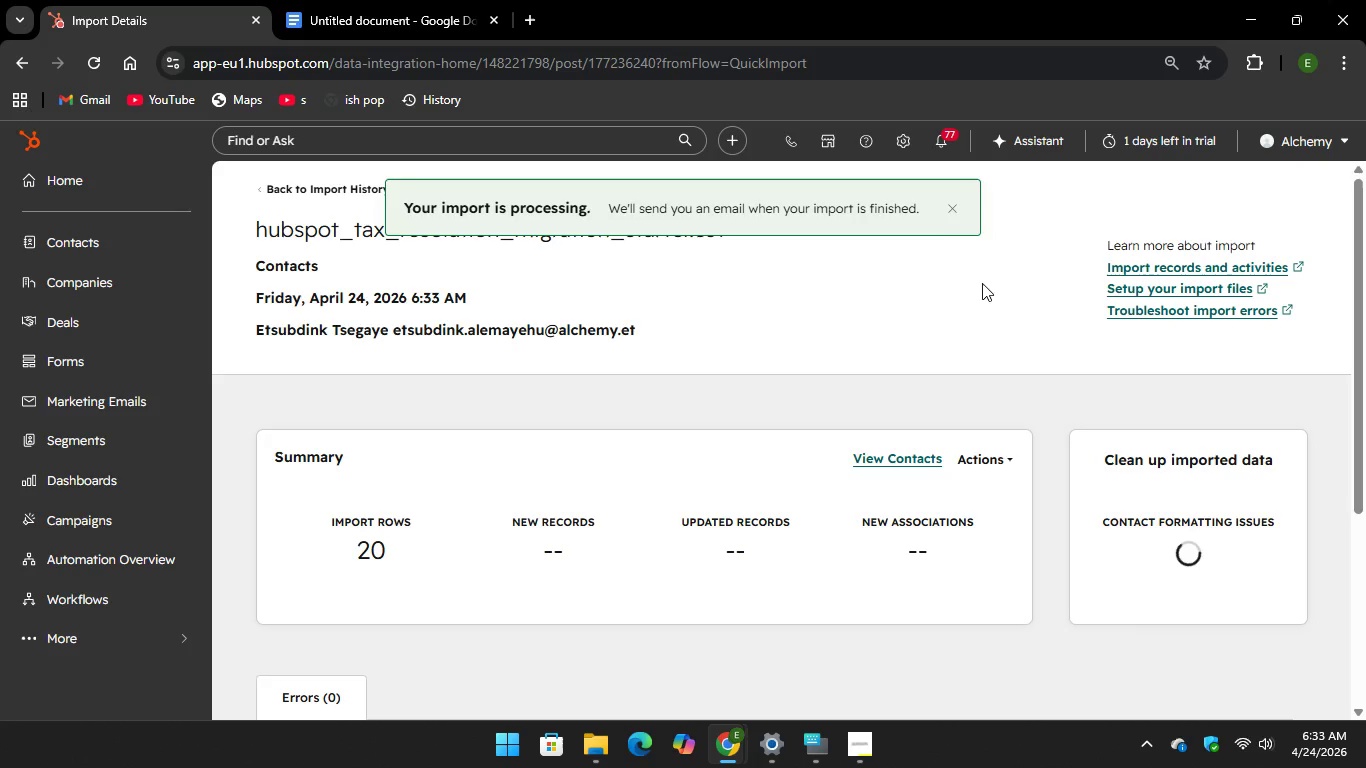 
left_click([960, 212])
 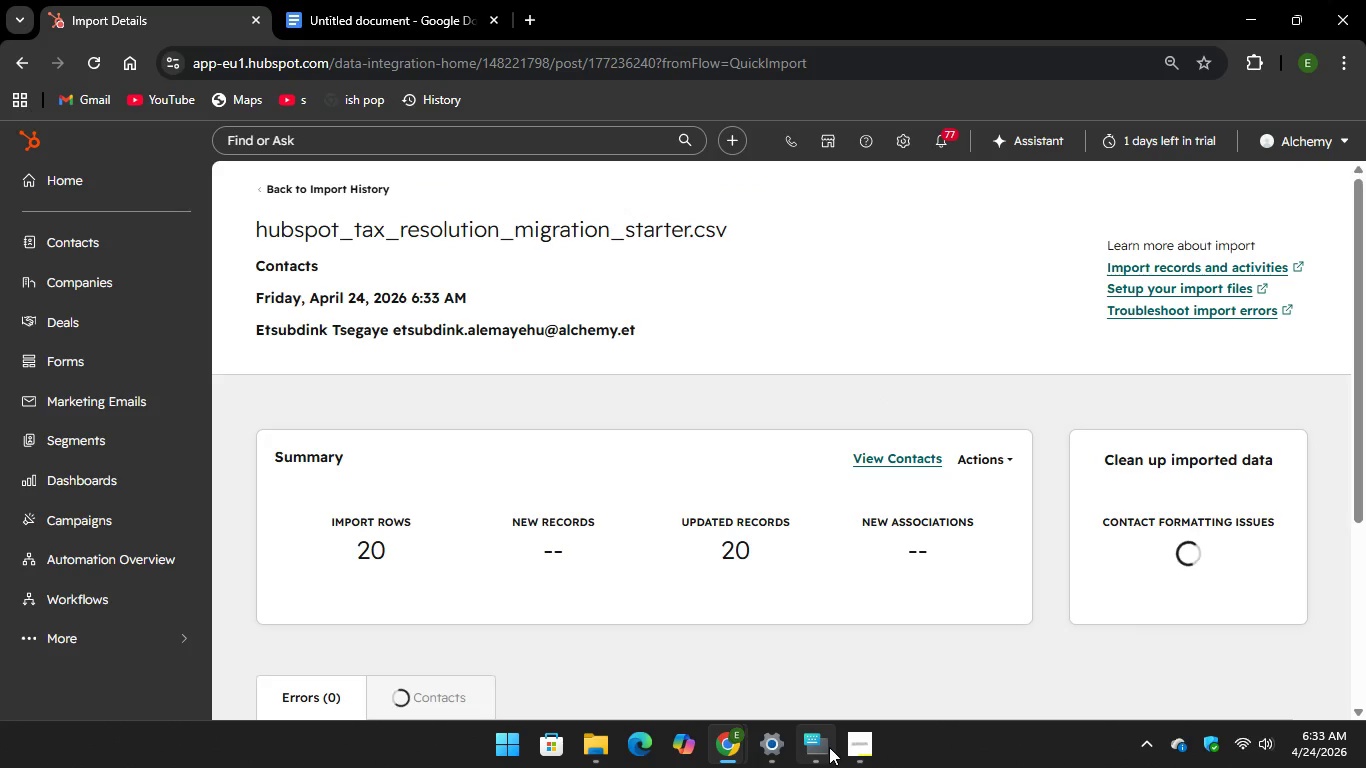 
left_click([826, 748])
 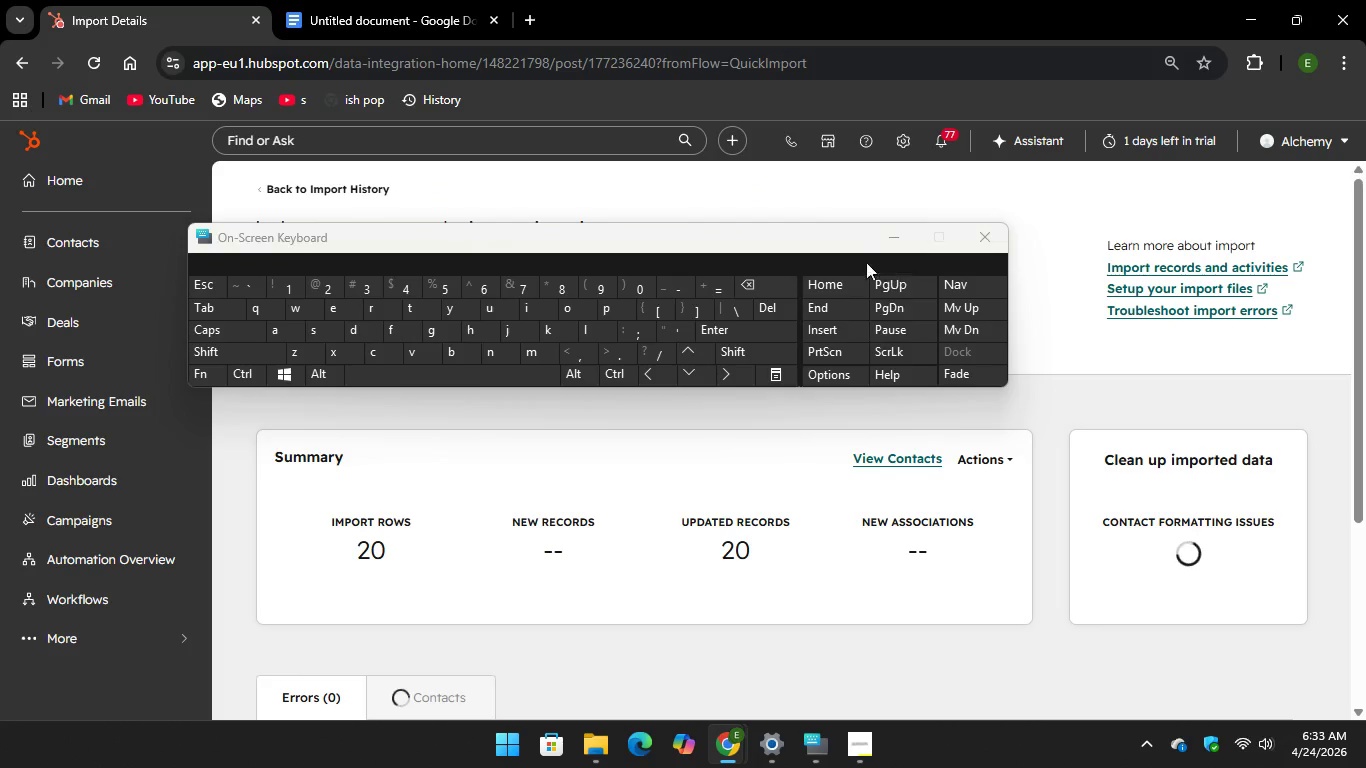 
mouse_move([1, 198])
 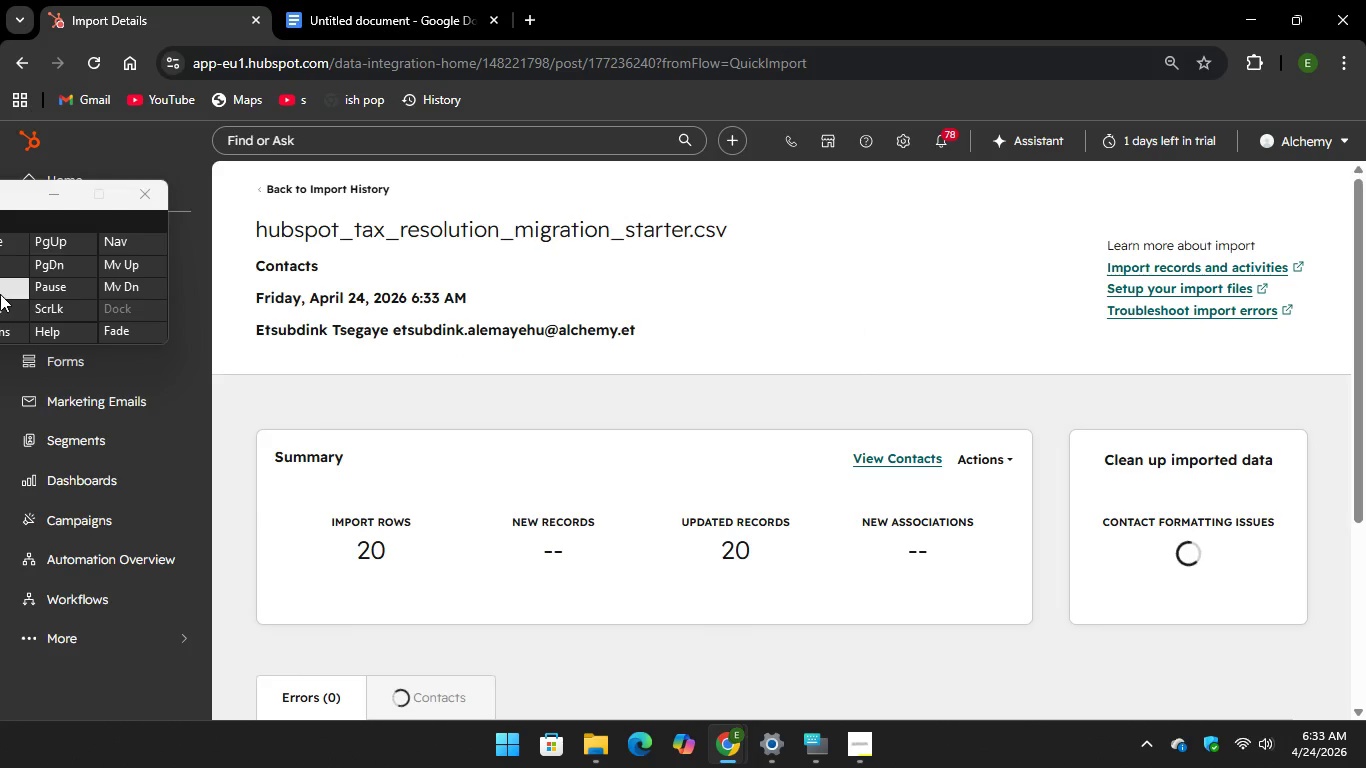 
key(Insert)
 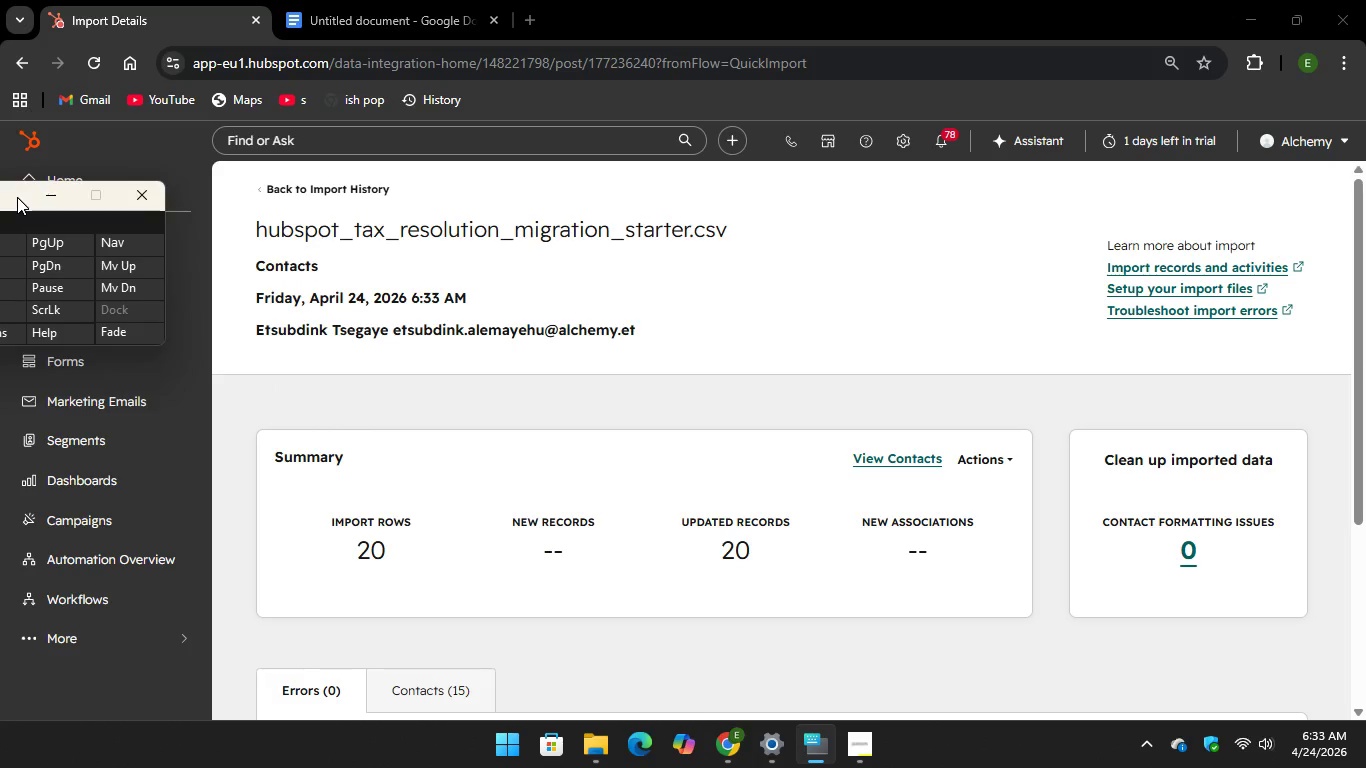 
wait(6.55)
 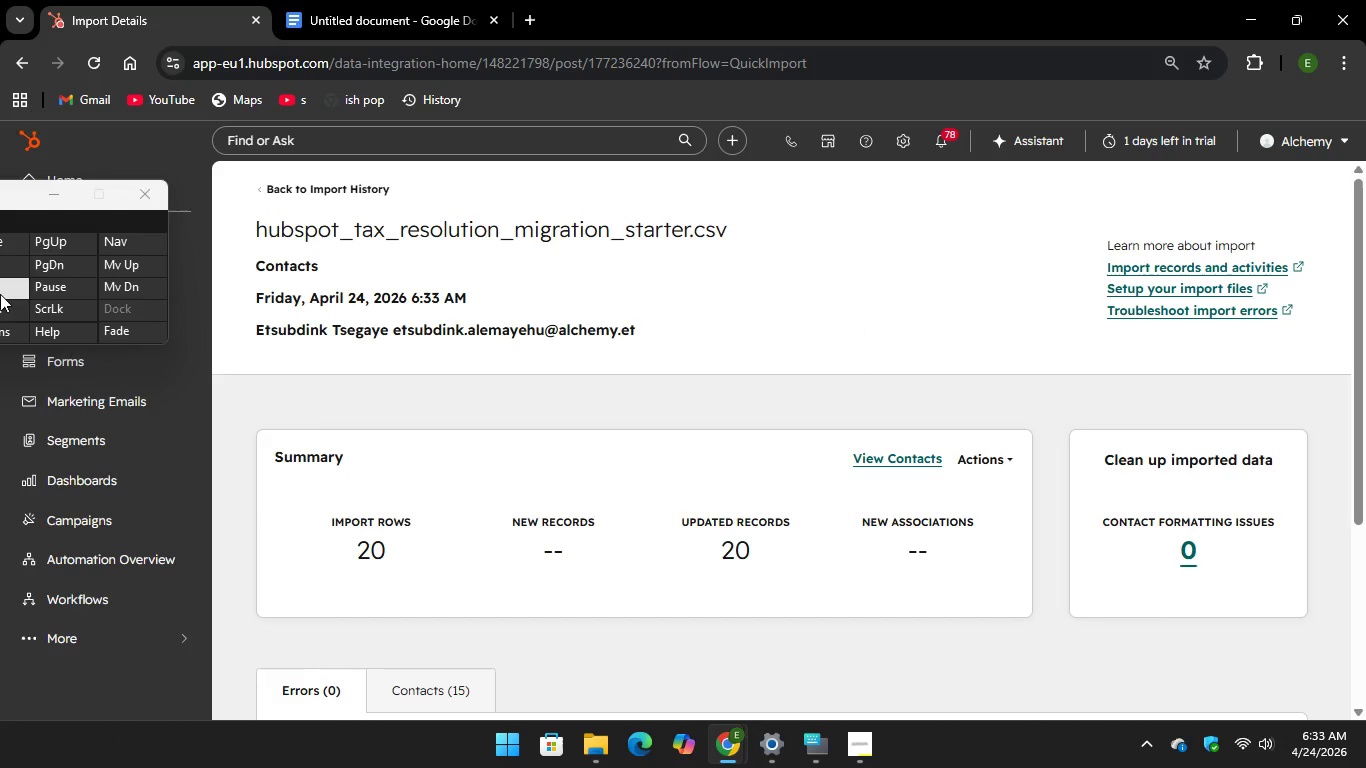 
key(PrintScreen)
 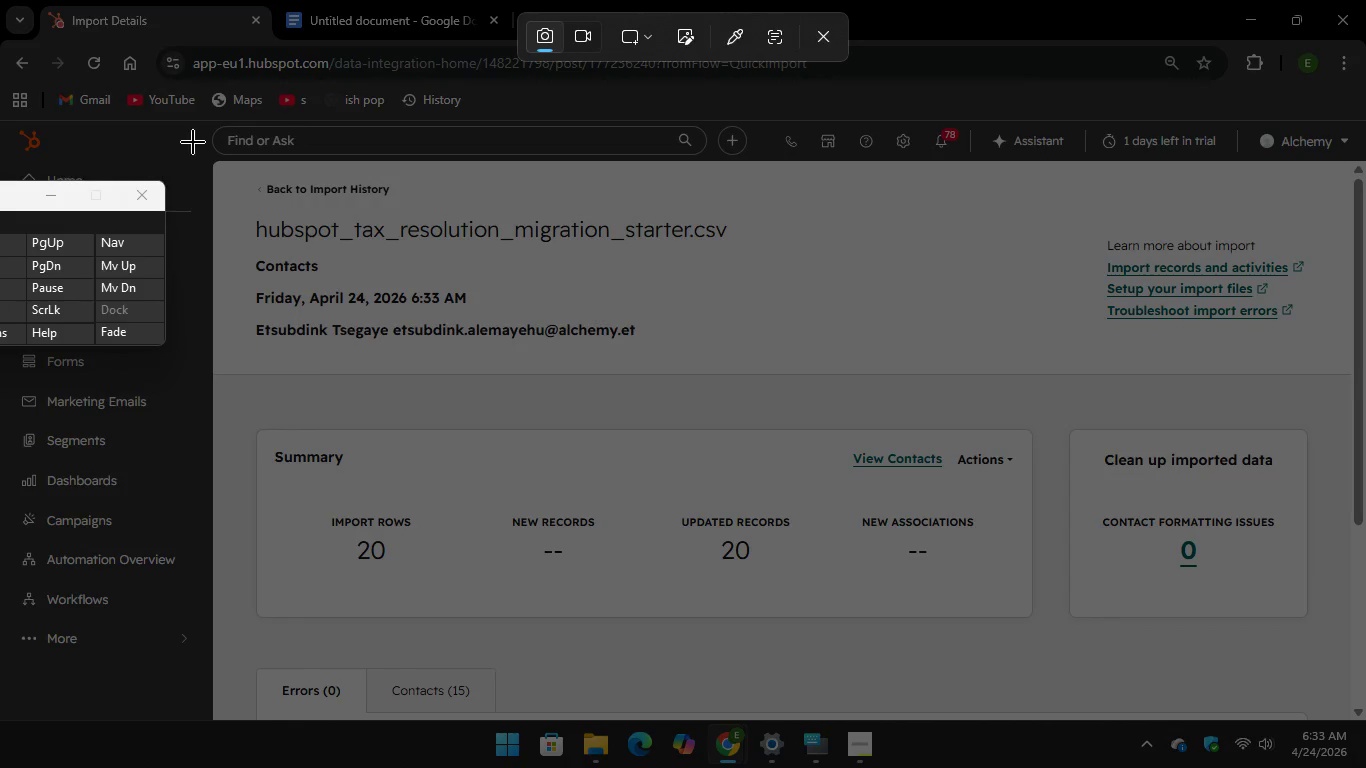 
left_click_drag(start_coordinate=[209, 148], to_coordinate=[1365, 741])
 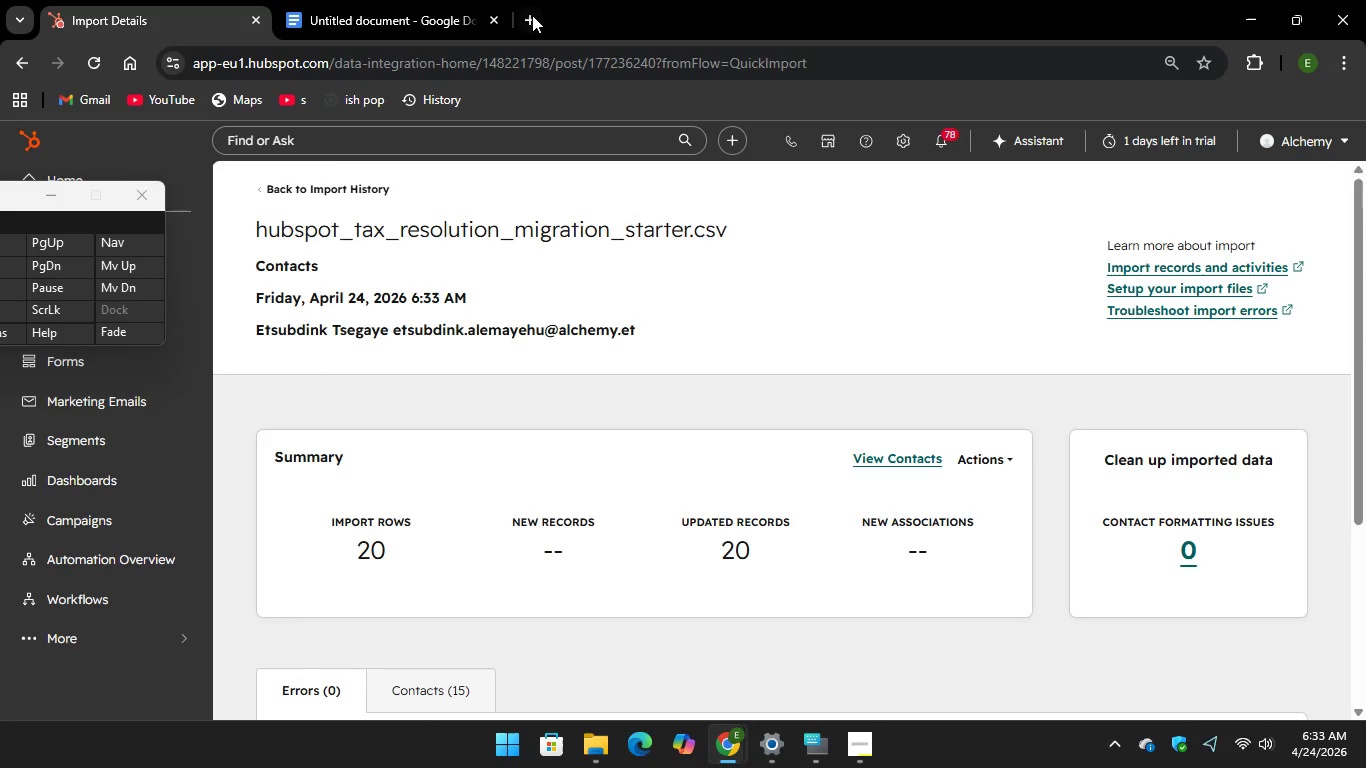 
left_click([527, 15])
 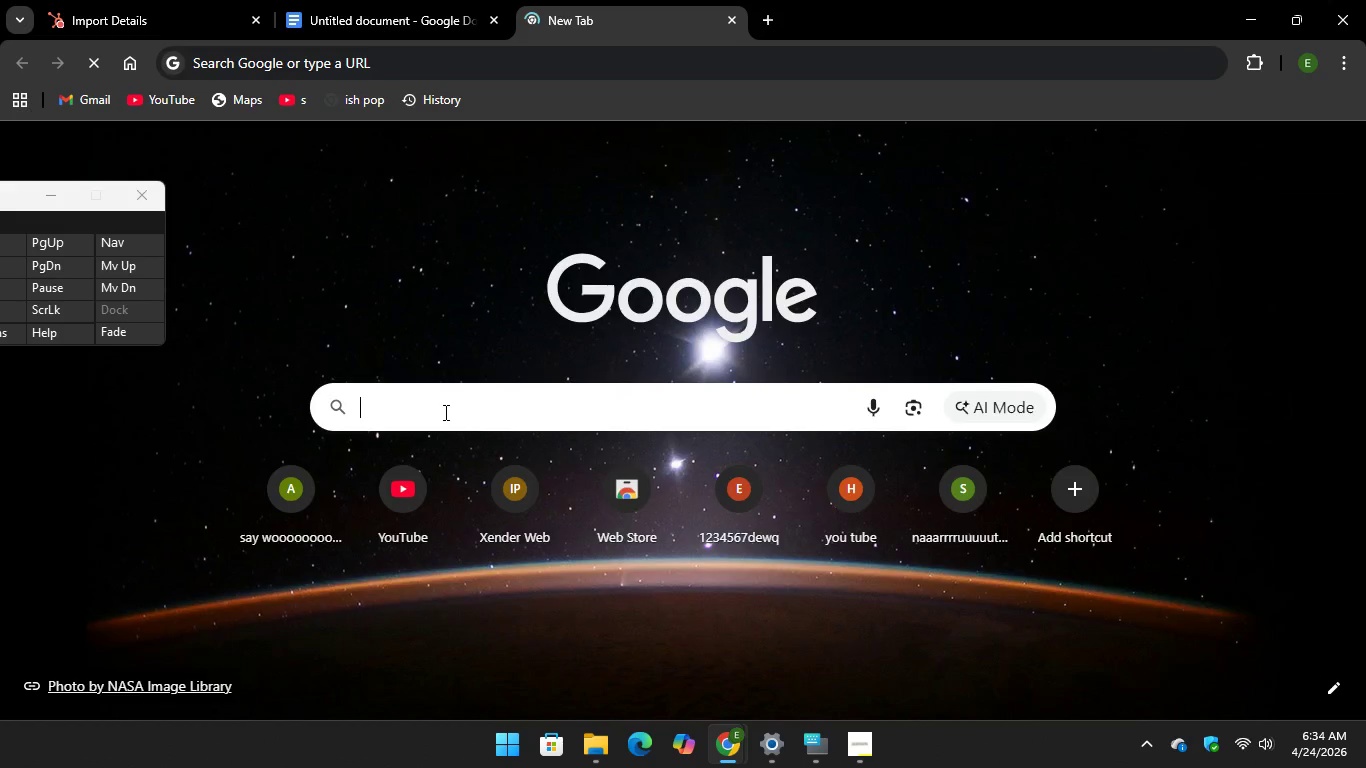 
mouse_move([895, 153])
 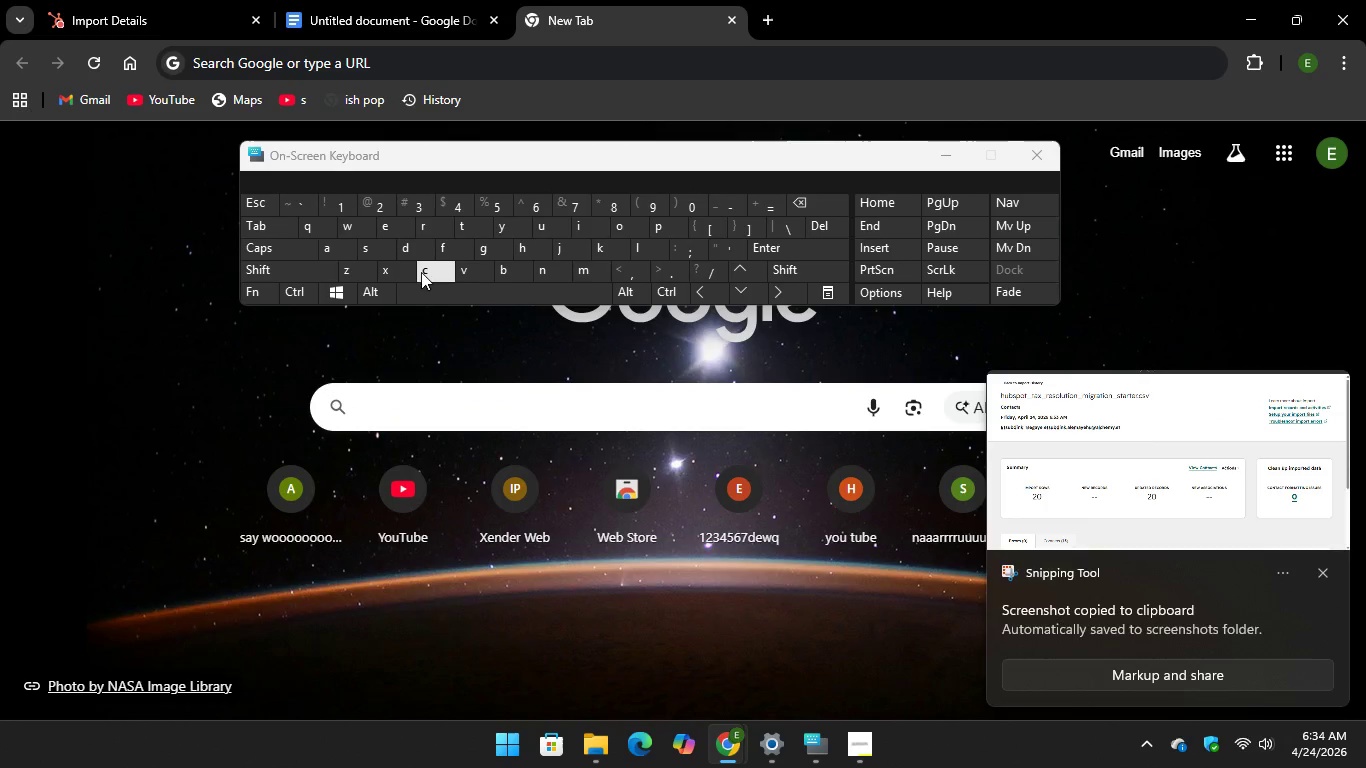 
type(CA)
 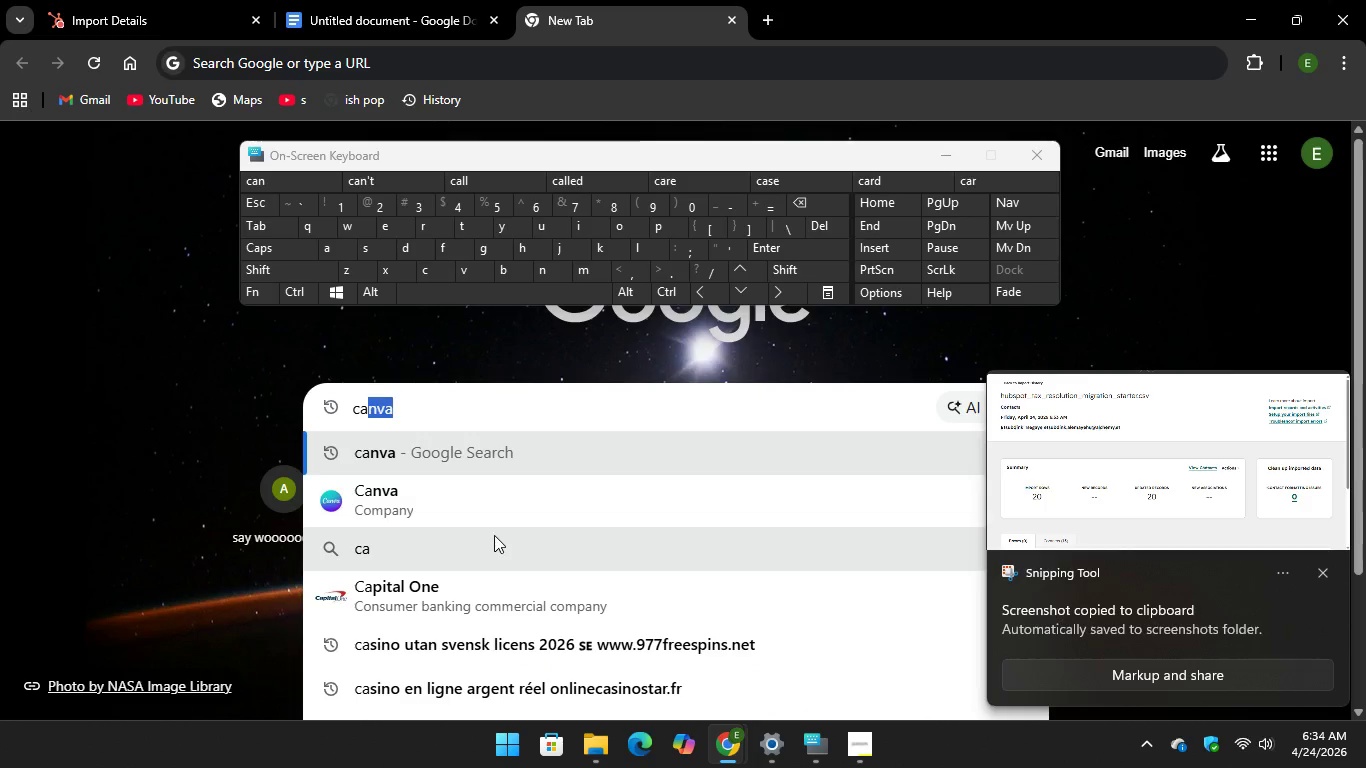 
left_click([496, 522])
 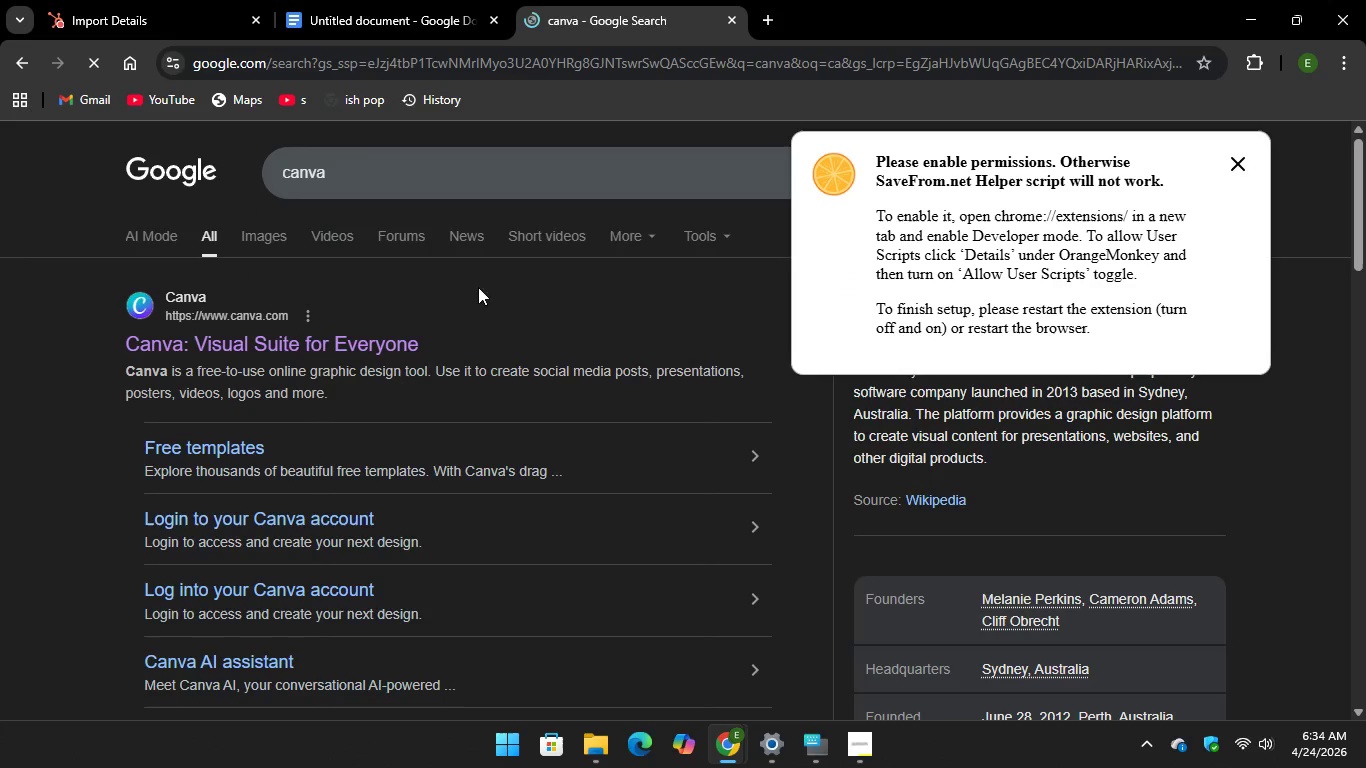 
left_click([287, 336])
 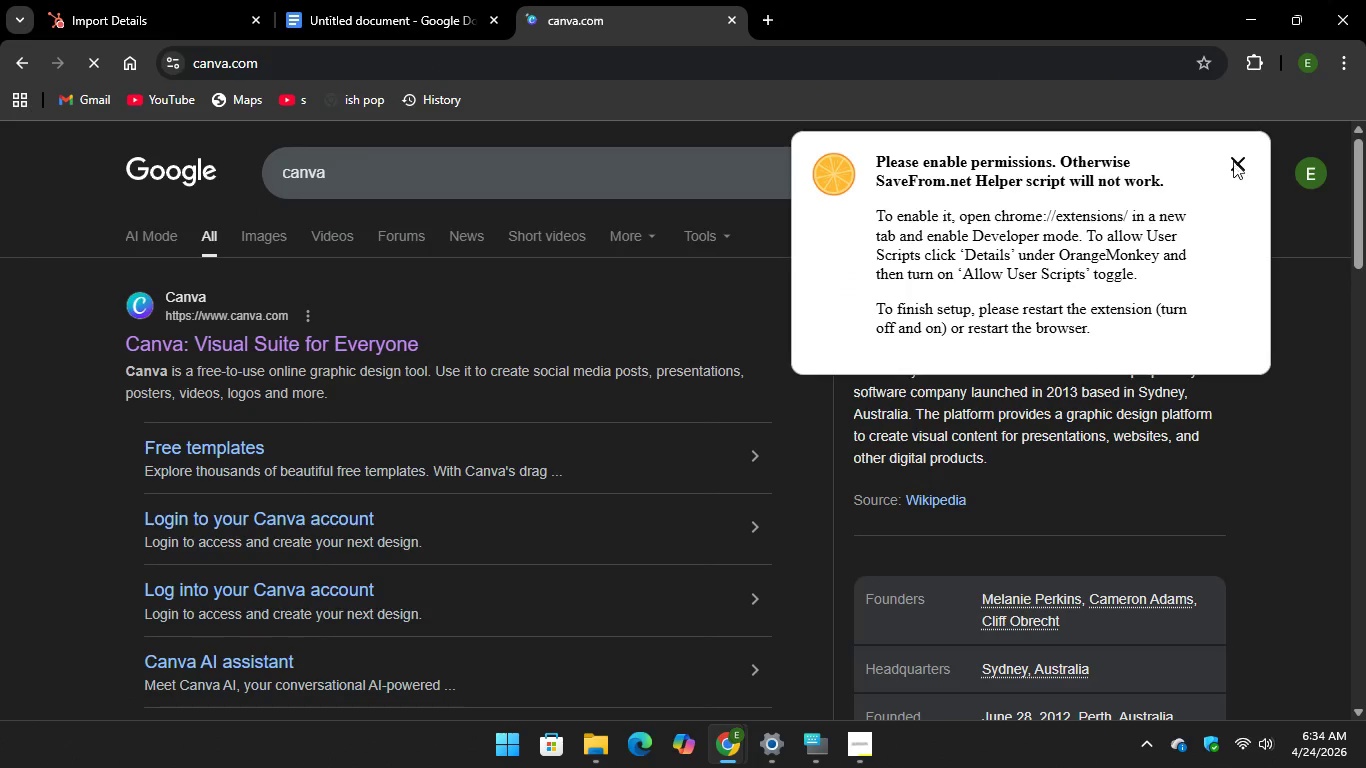 
left_click([1235, 159])
 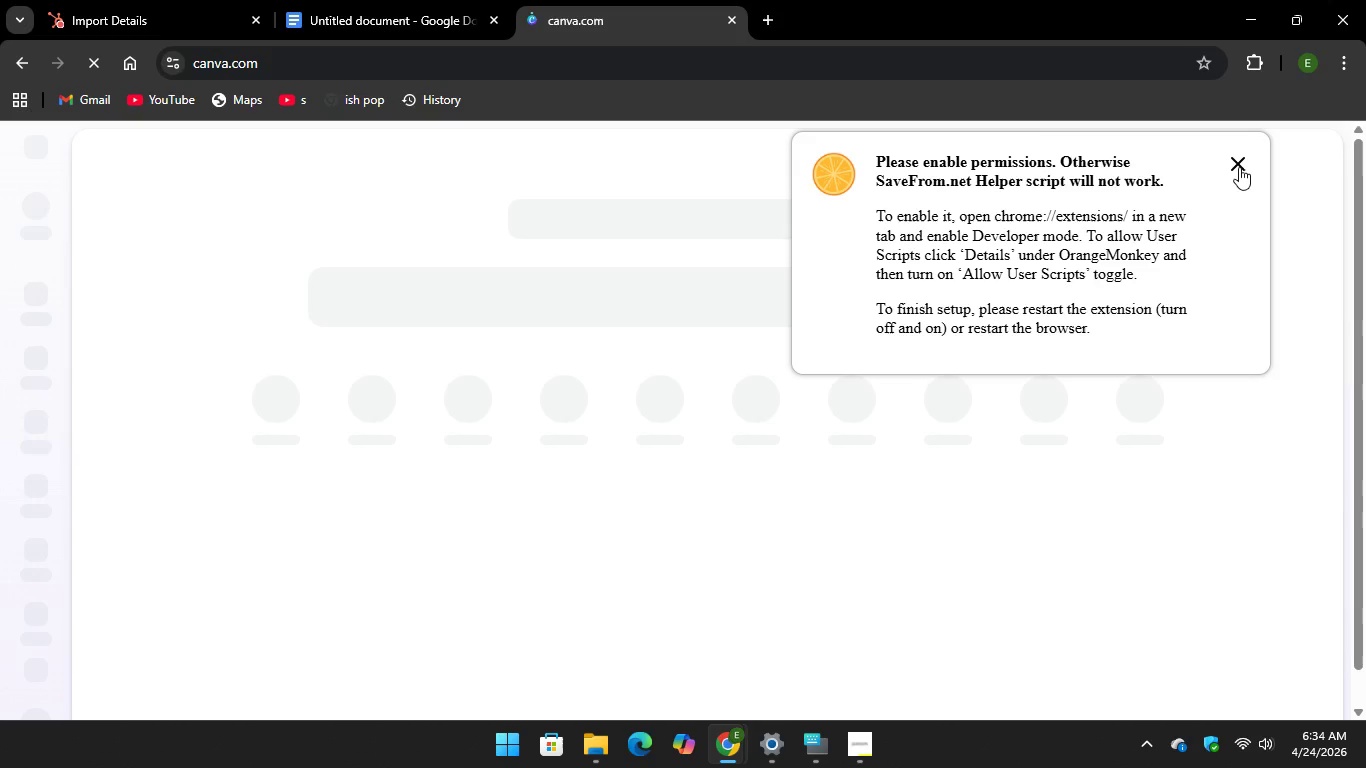 
left_click([1238, 166])
 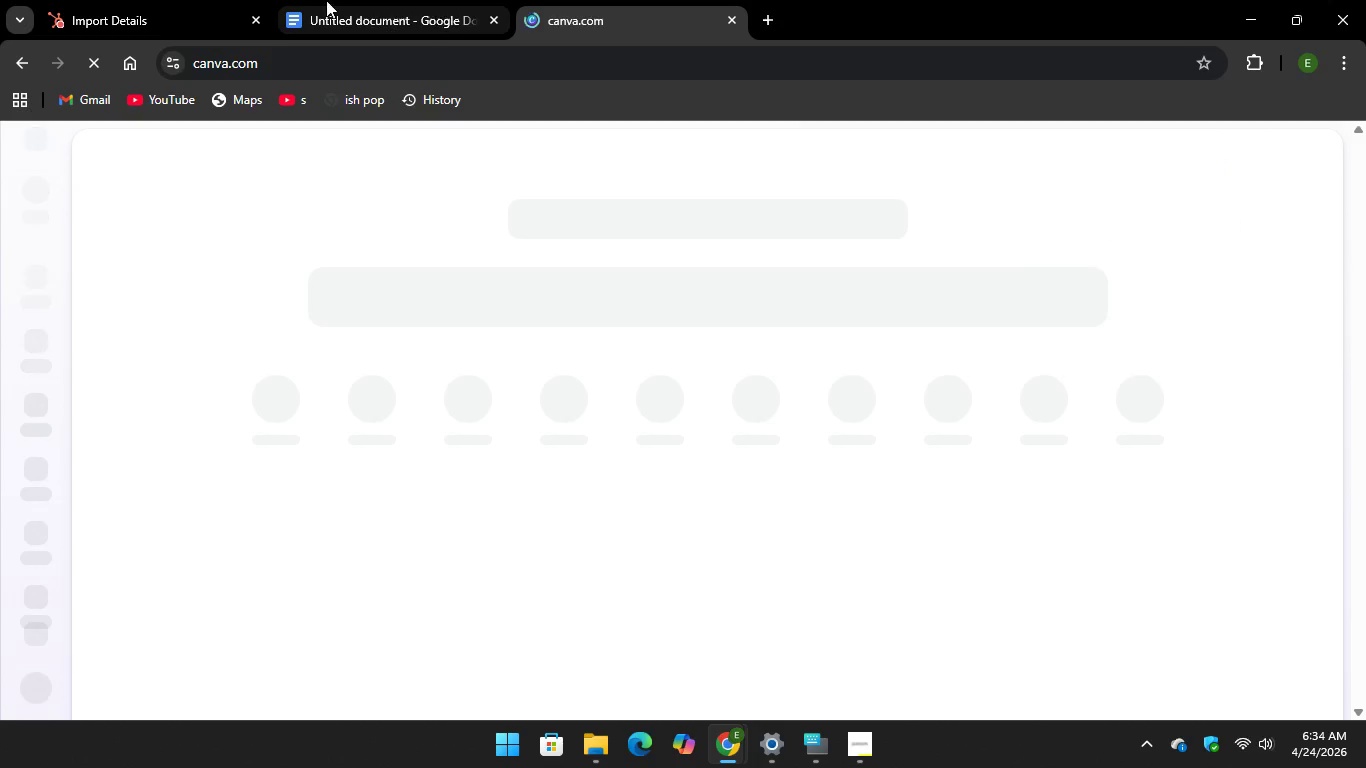 
left_click([326, 3])
 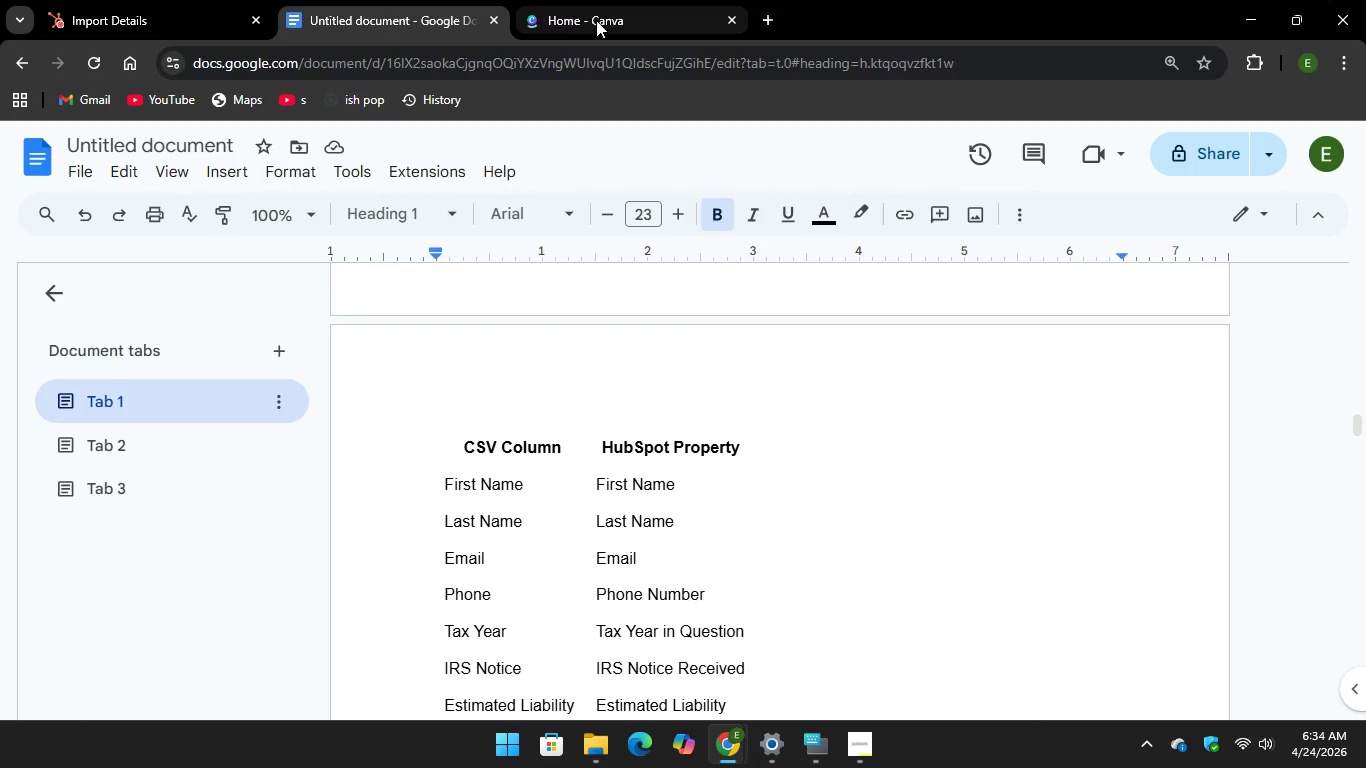 
left_click([599, 13])
 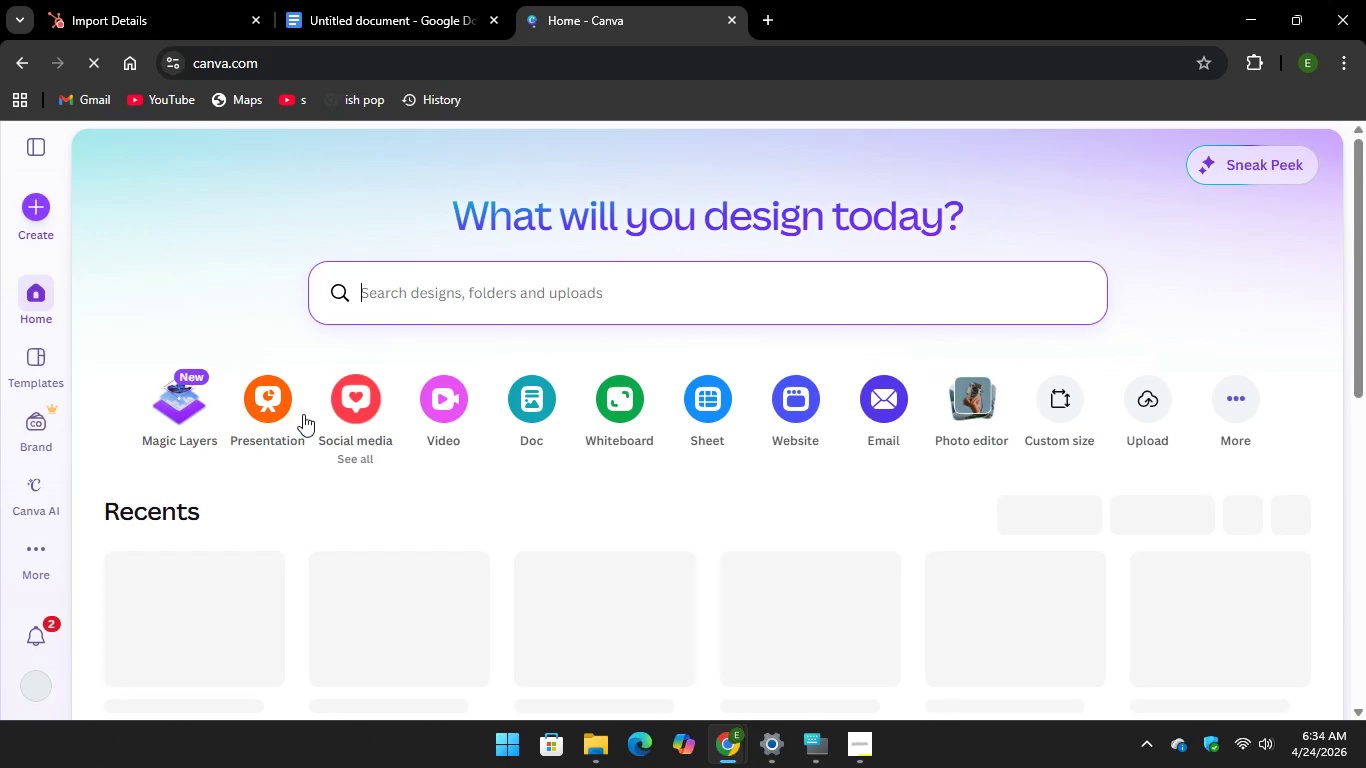 
left_click([277, 415])
 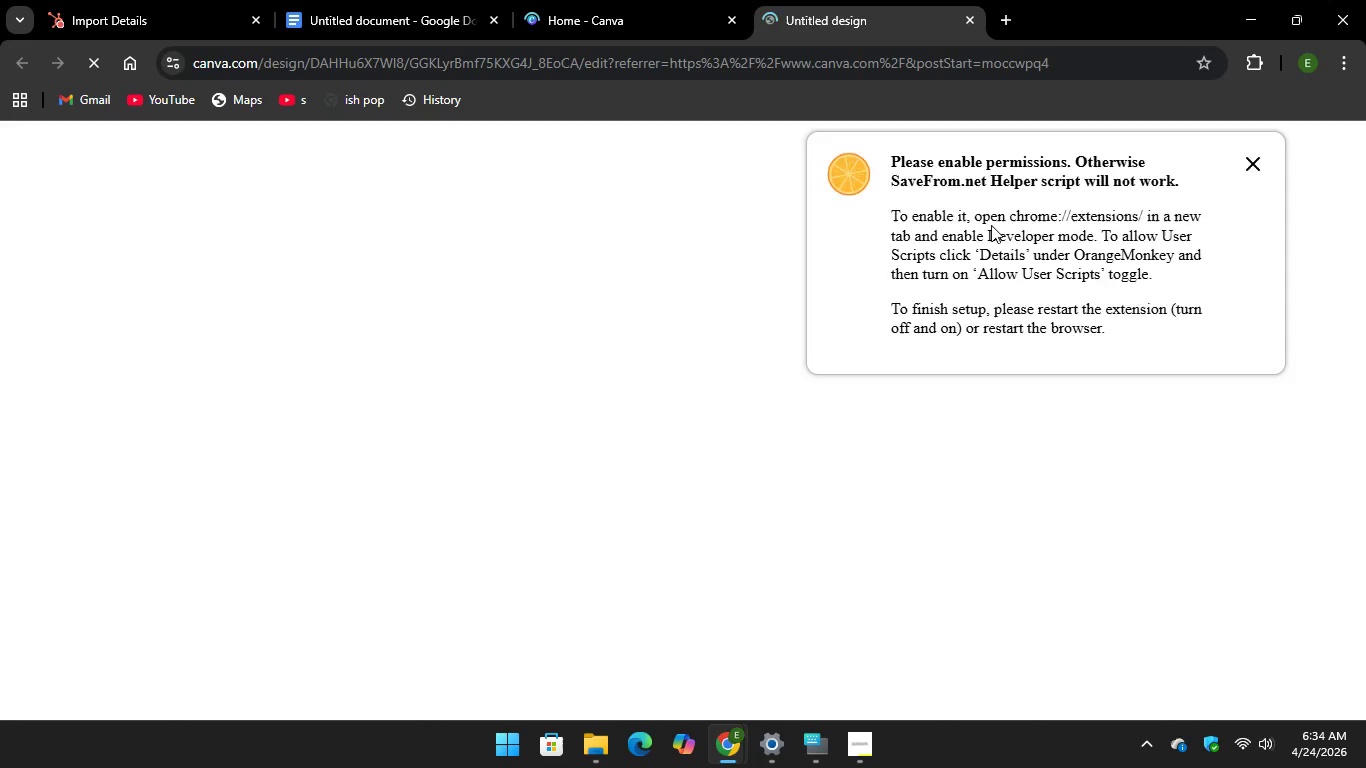 
mouse_move([574, 17])
 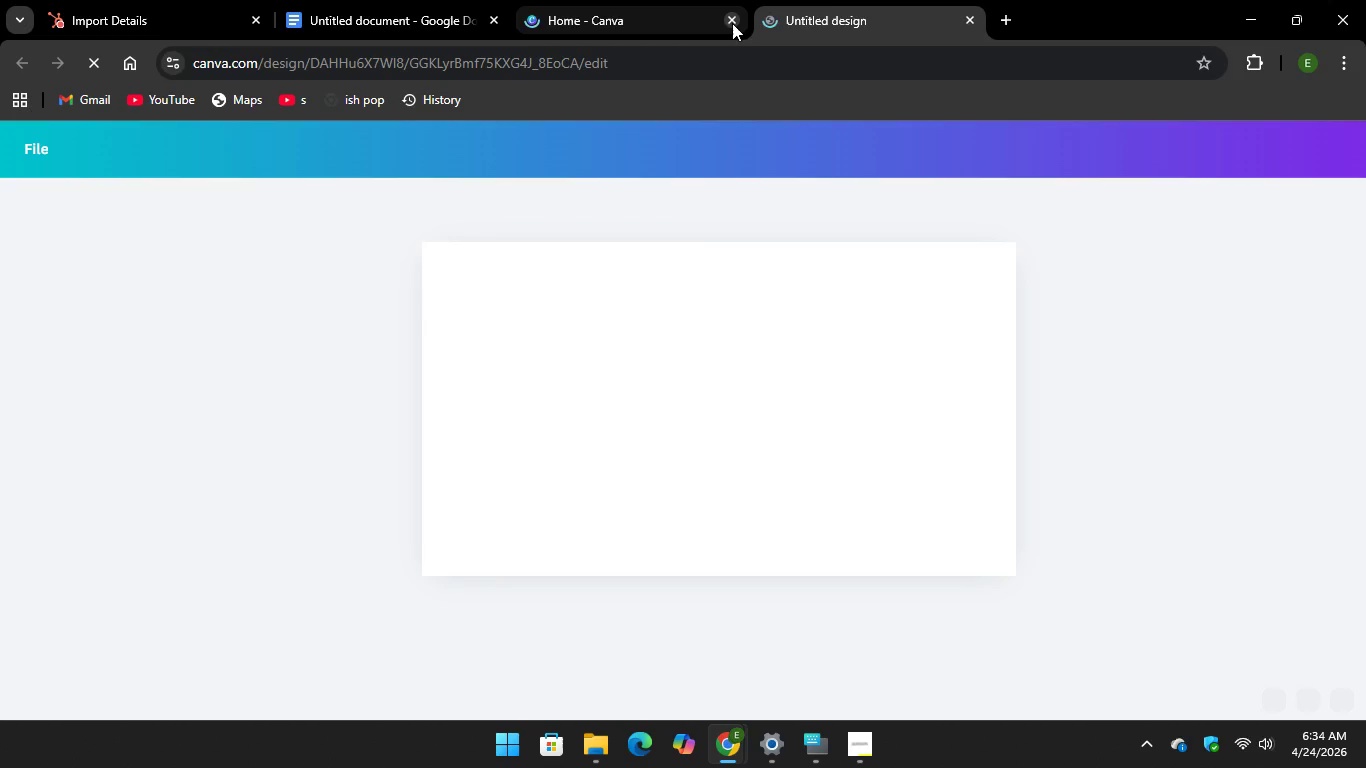 
left_click([732, 16])
 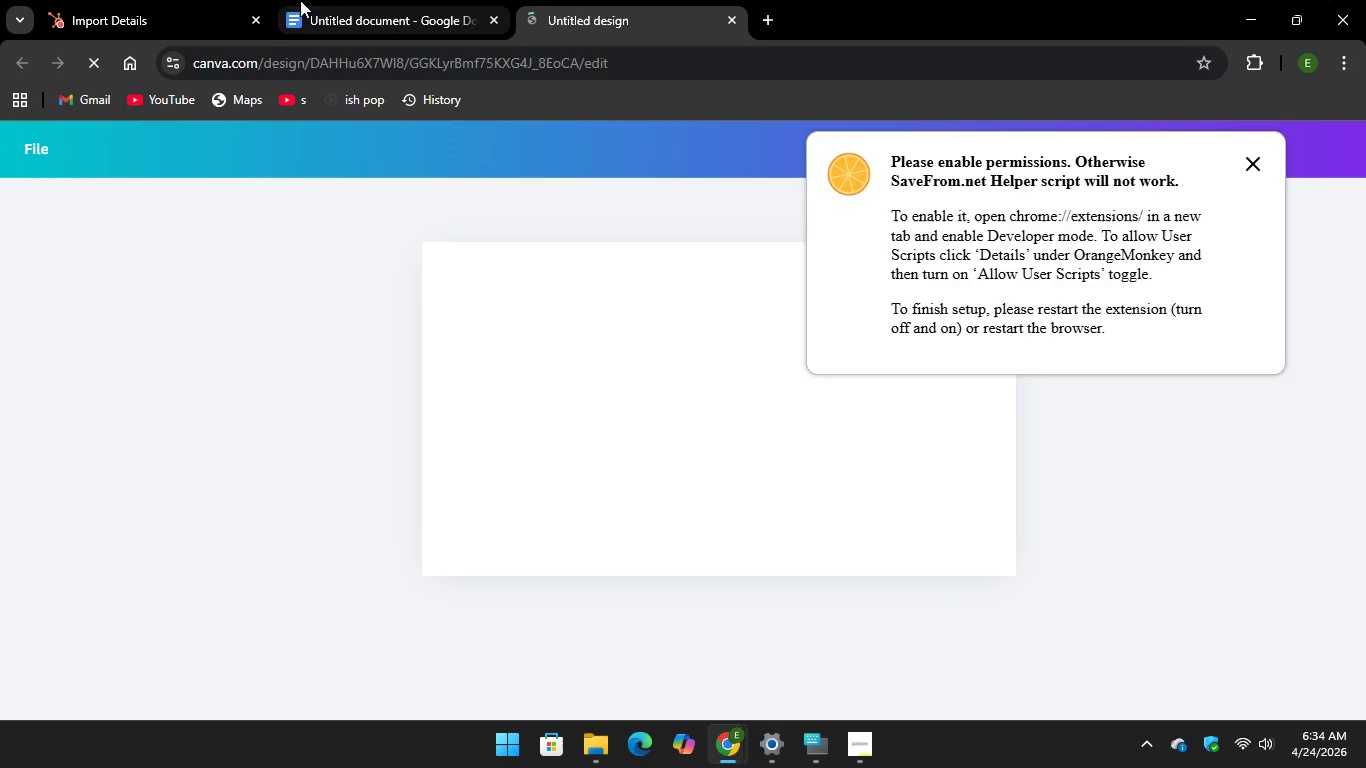 
left_click([353, 0])
 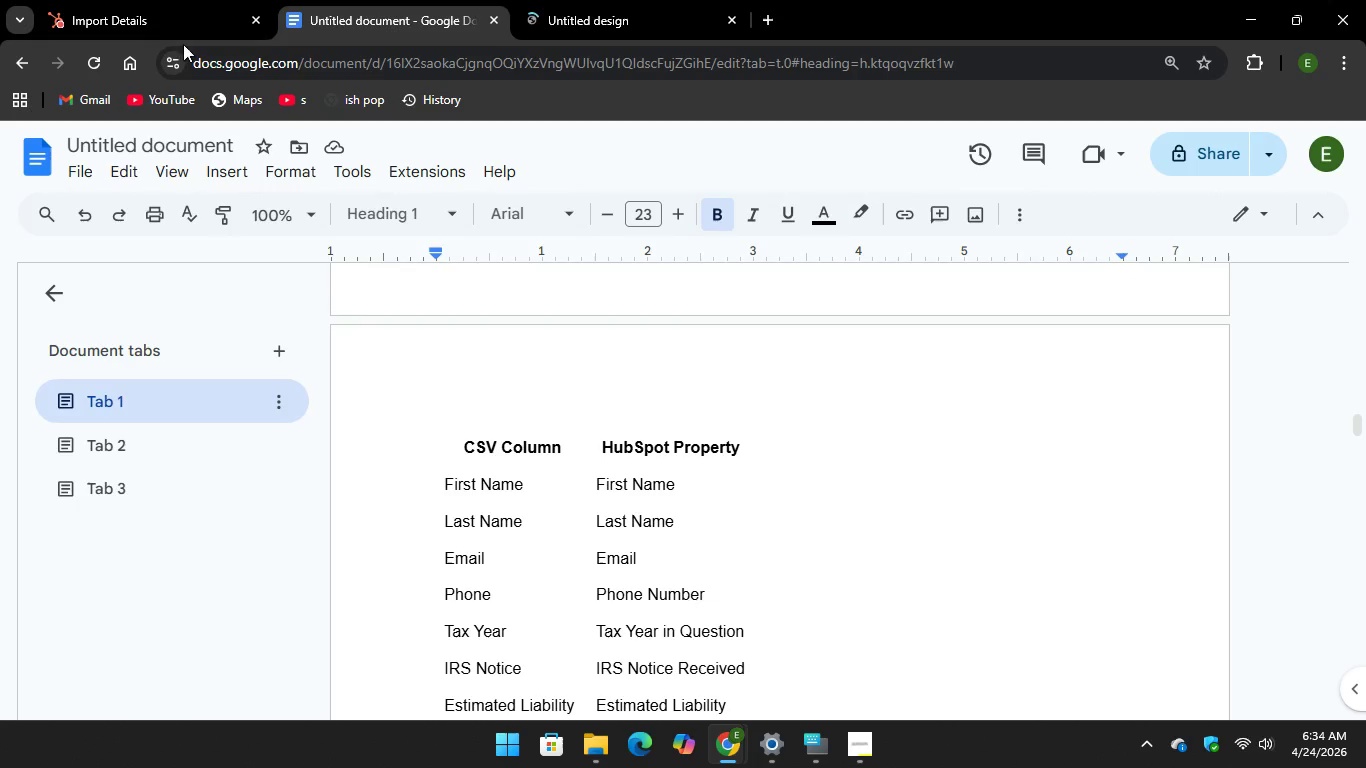 
left_click([139, 10])
 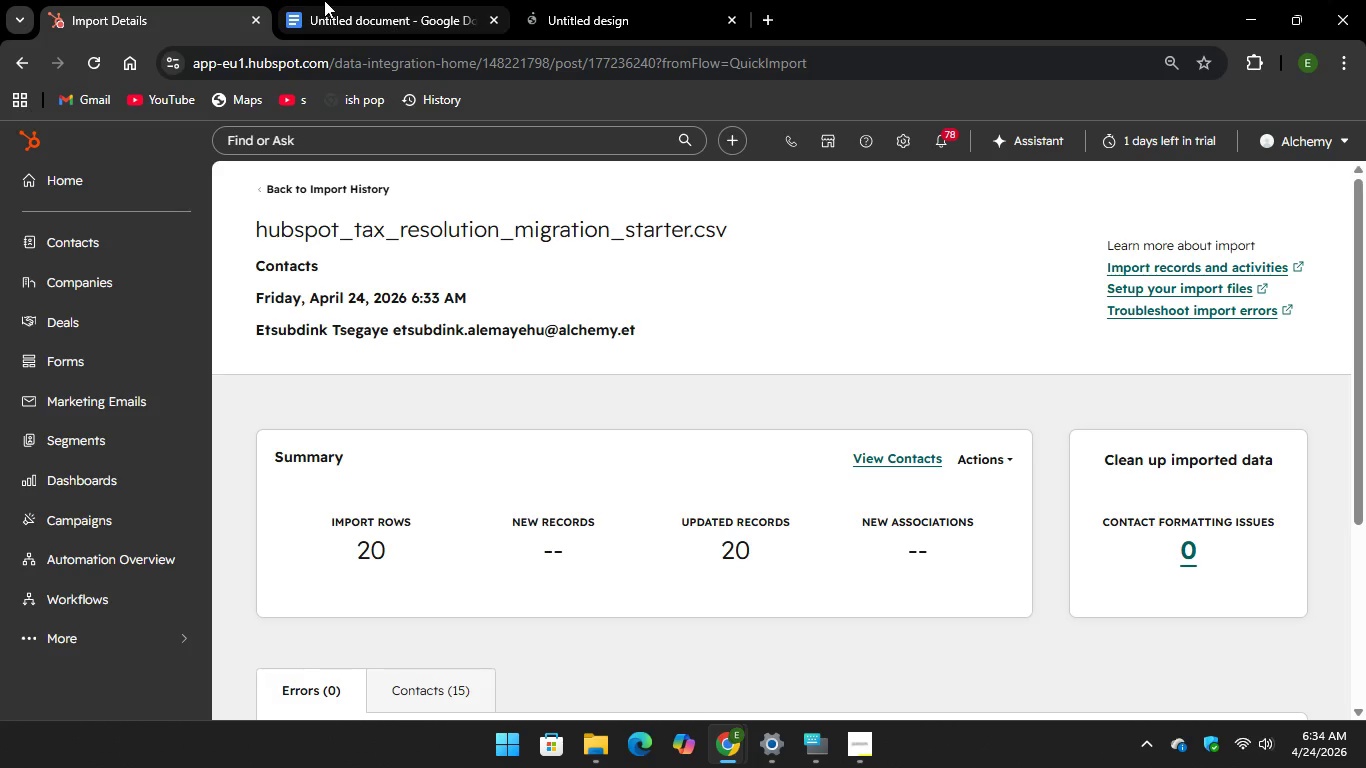 
left_click([325, 10])
 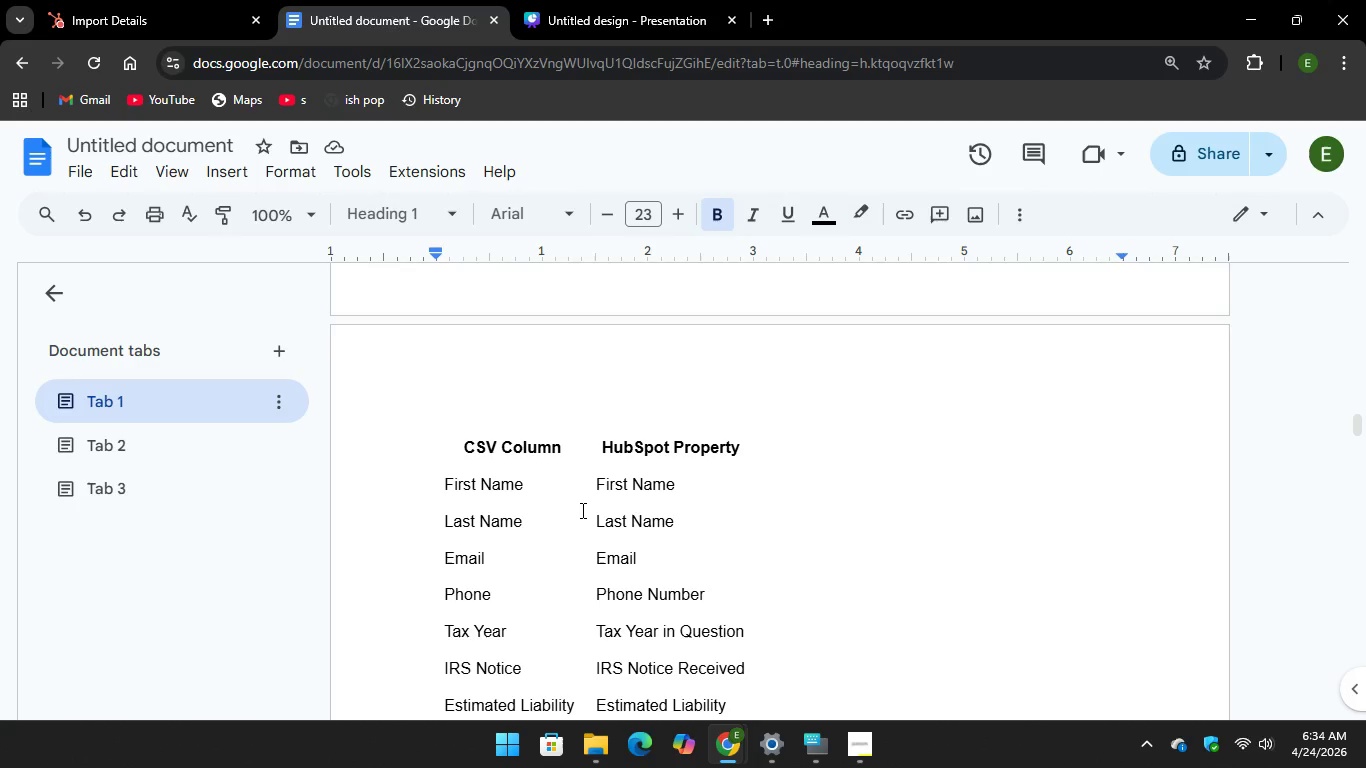 
wait(11.48)
 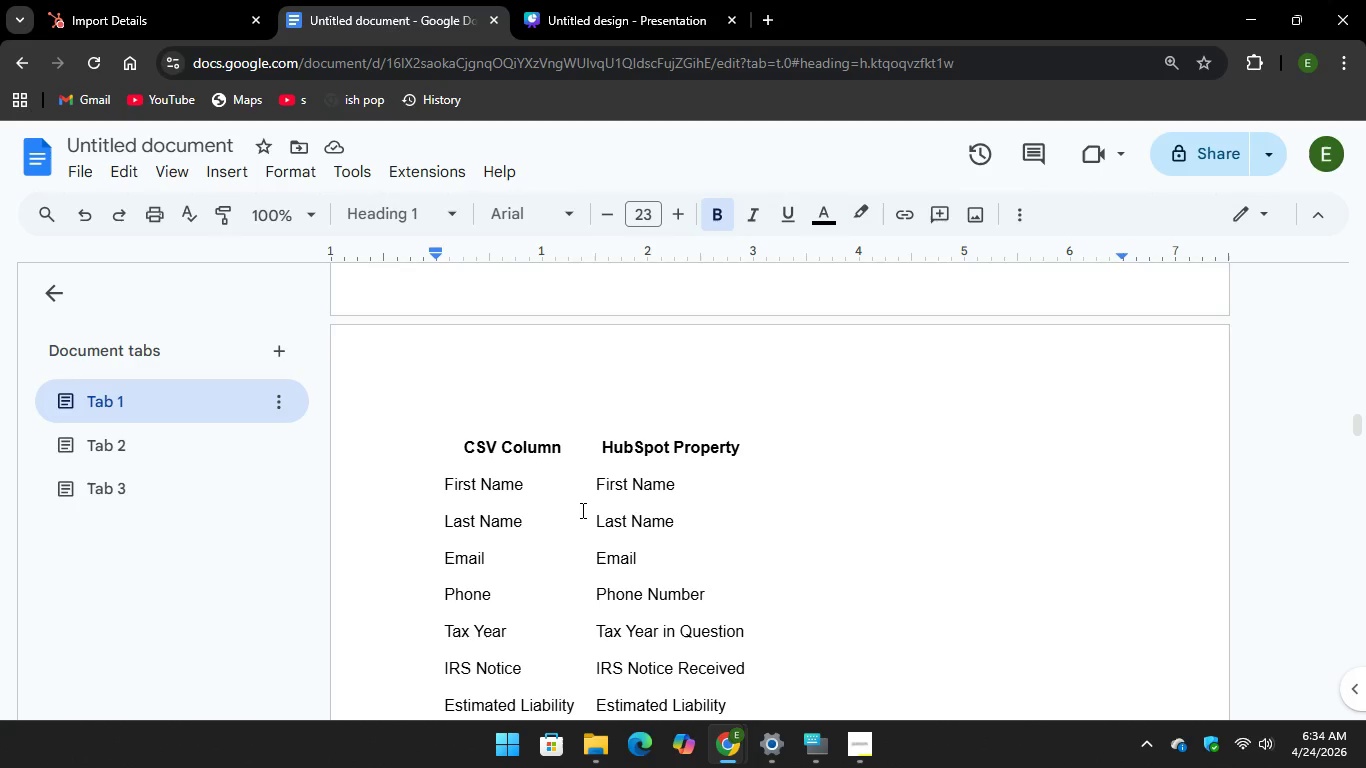 
scroll: coordinate [597, 488], scroll_direction: up, amount: 12.0
 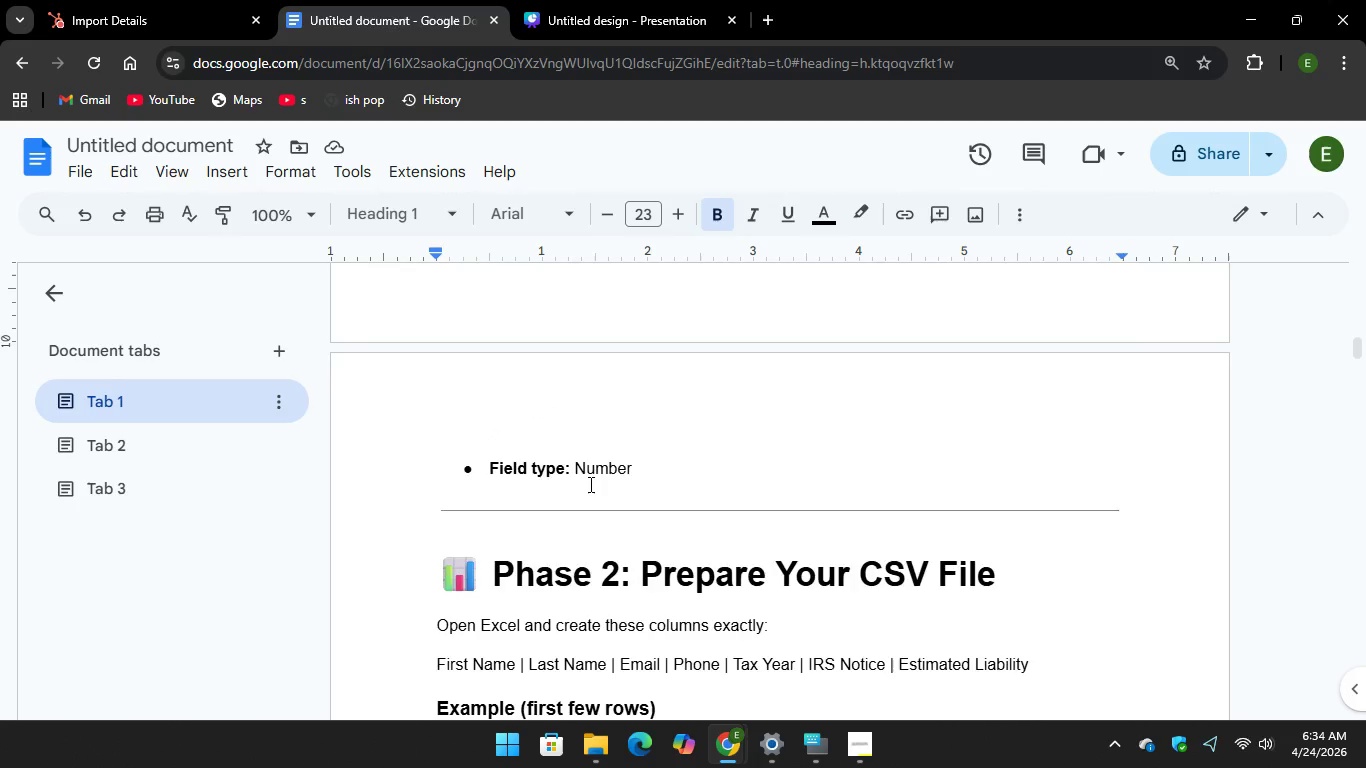 
scroll: coordinate [521, 537], scroll_direction: down, amount: 11.0
 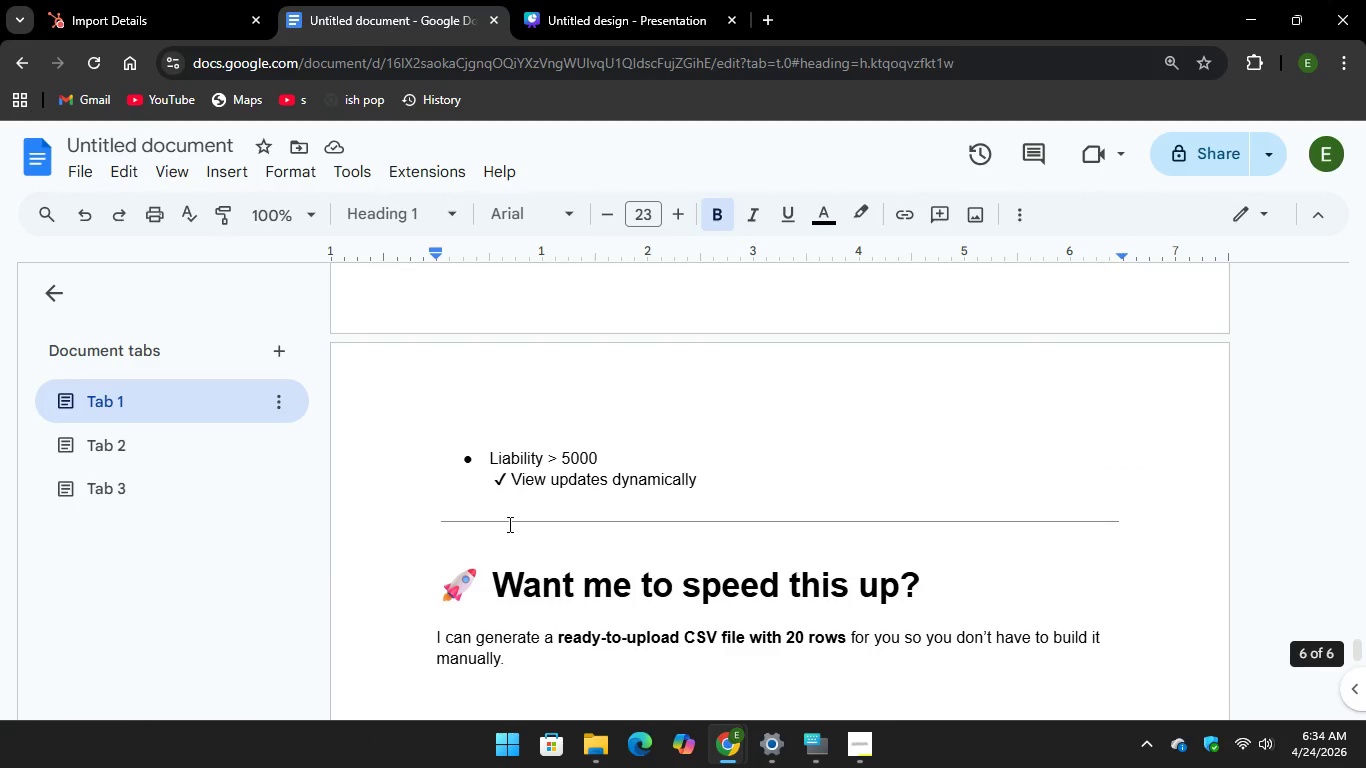 
scroll: coordinate [509, 524], scroll_direction: up, amount: 4.0
 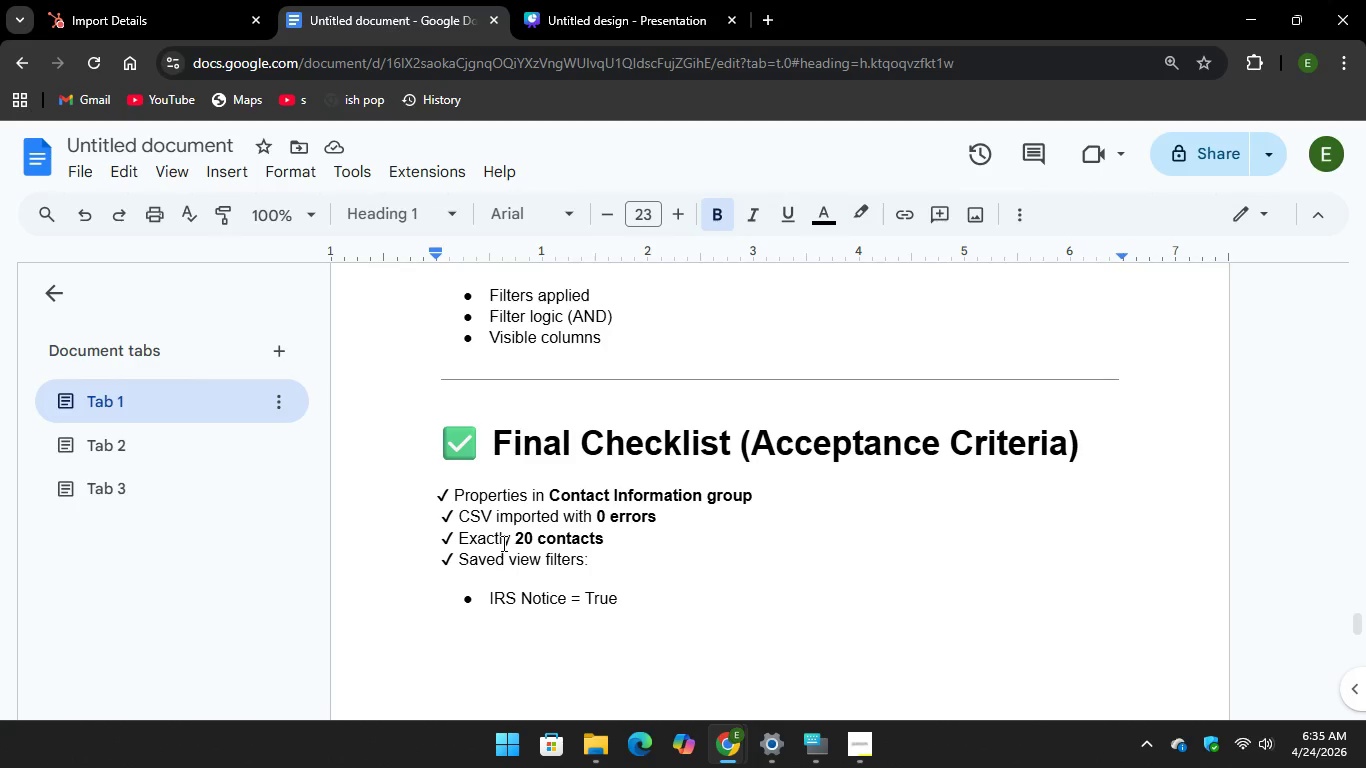 
wait(5.82)
 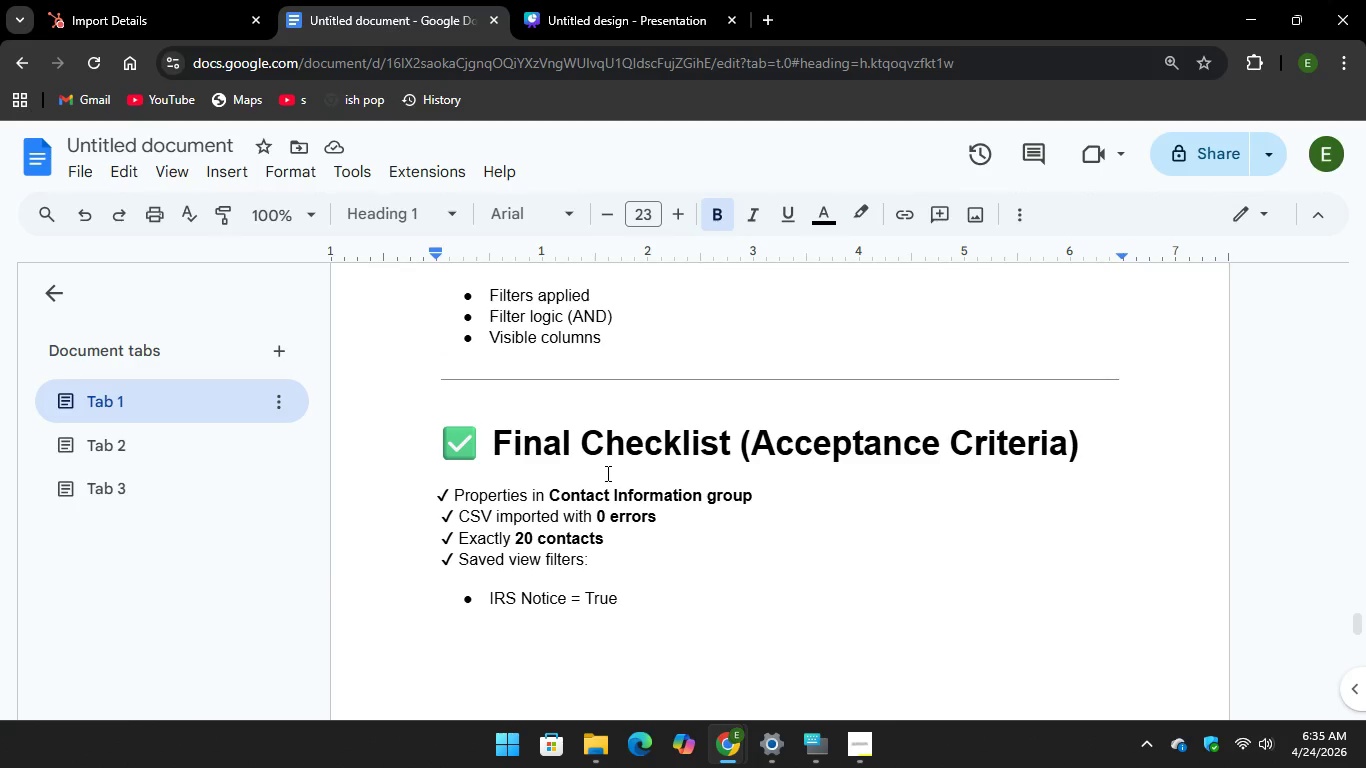 
scroll: coordinate [771, 575], scroll_direction: down, amount: 14.0
 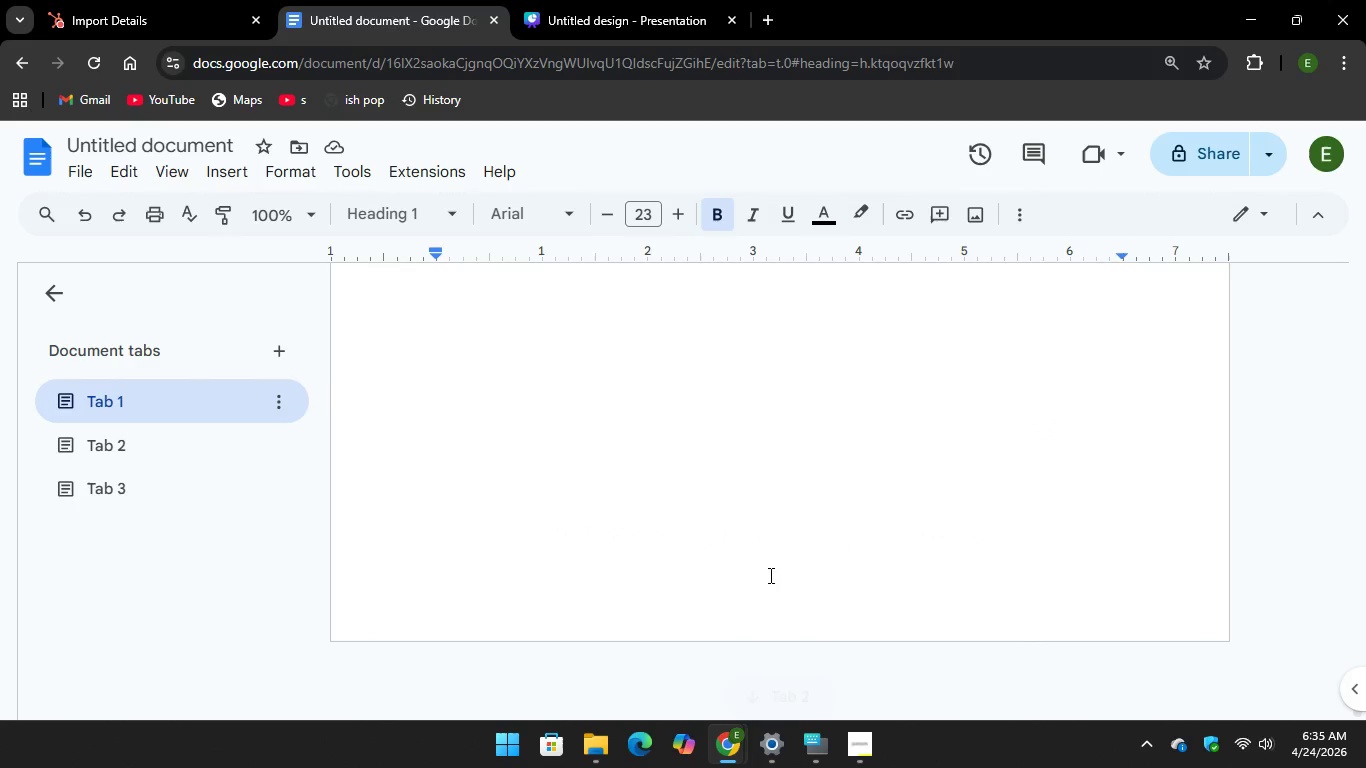 
scroll: coordinate [775, 572], scroll_direction: up, amount: 15.0
 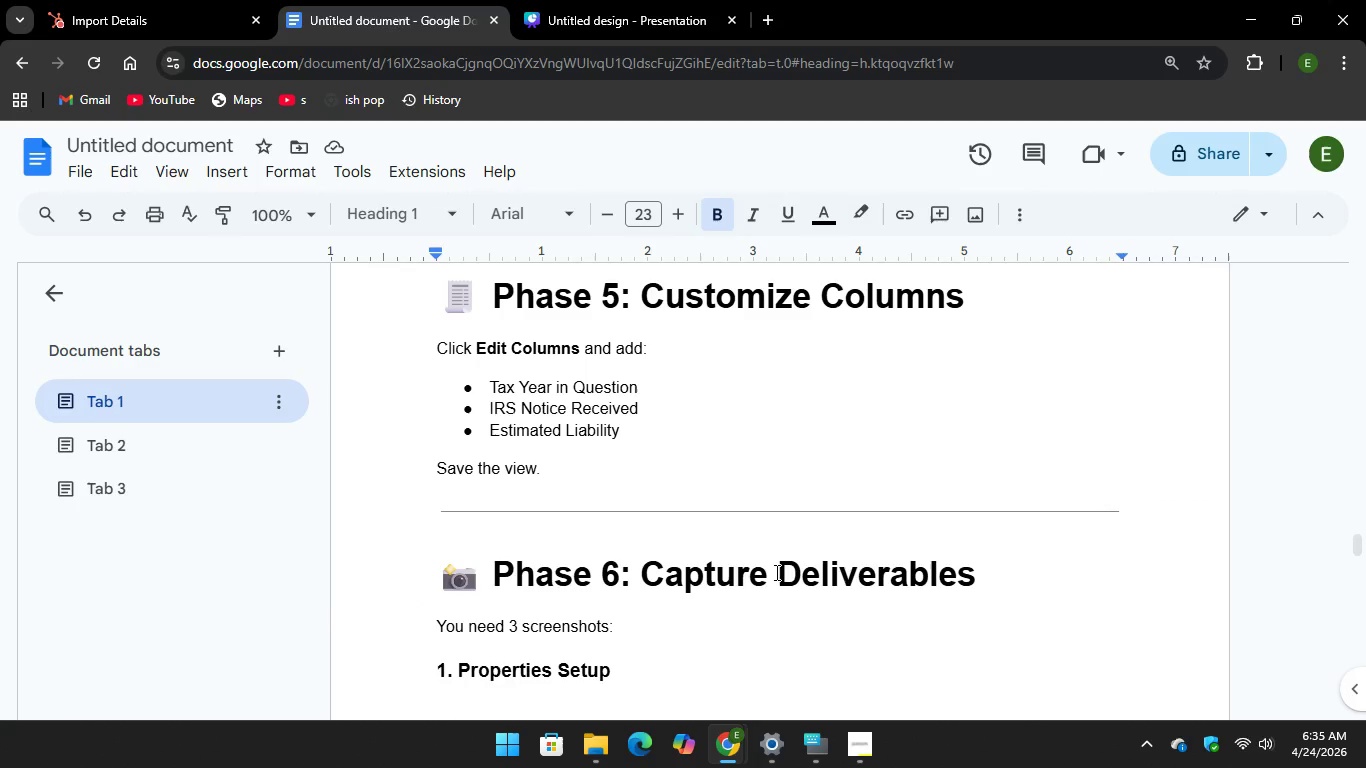 
scroll: coordinate [775, 572], scroll_direction: down, amount: 3.0
 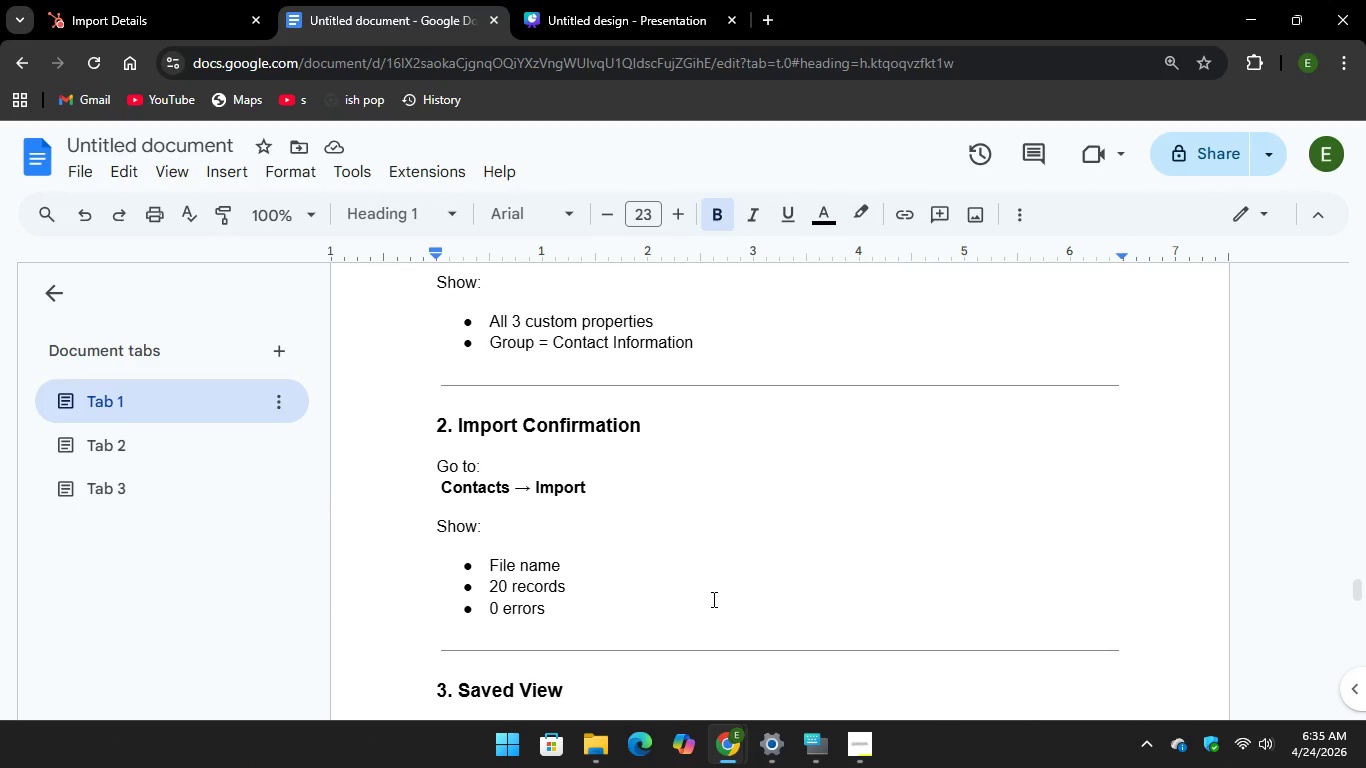 
scroll: coordinate [639, 503], scroll_direction: up, amount: 1.0
 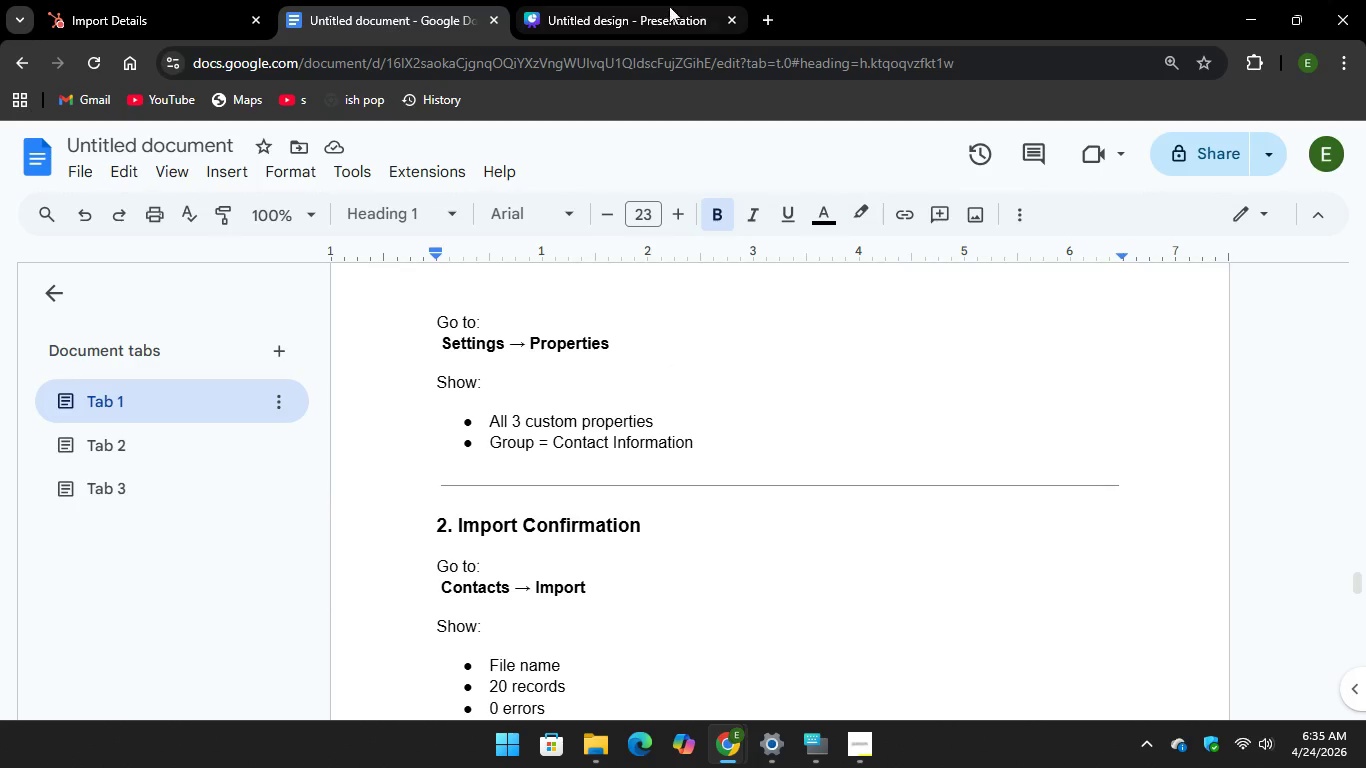 
left_click([651, 17])
 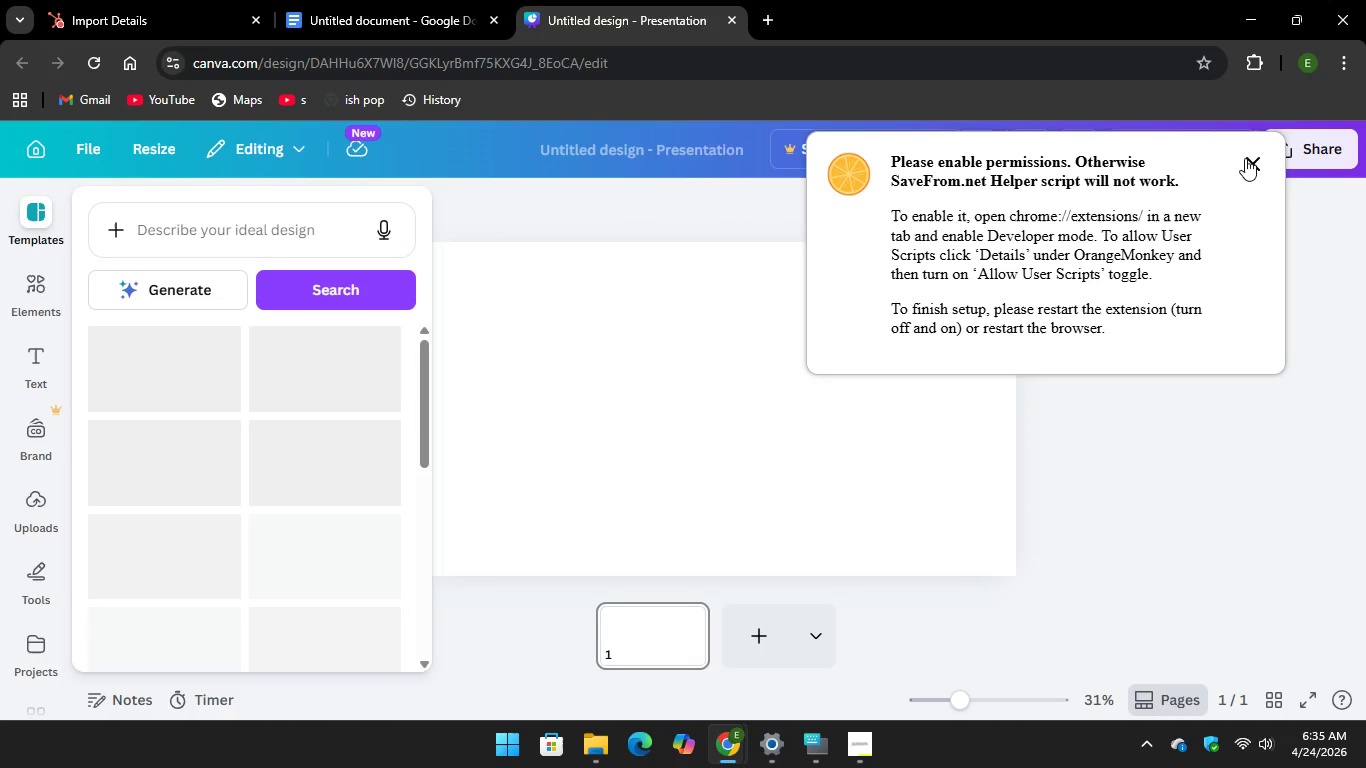 
left_click([1249, 162])
 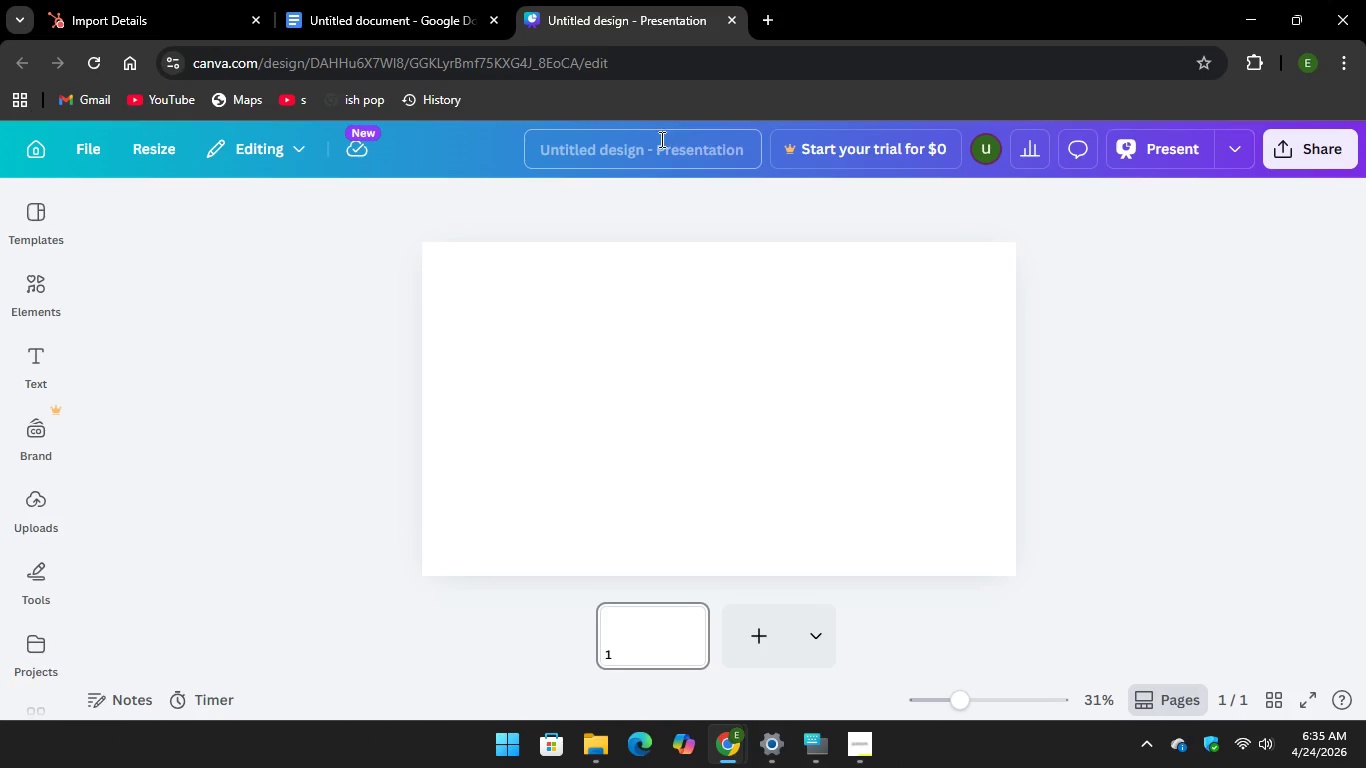 
left_click([658, 141])
 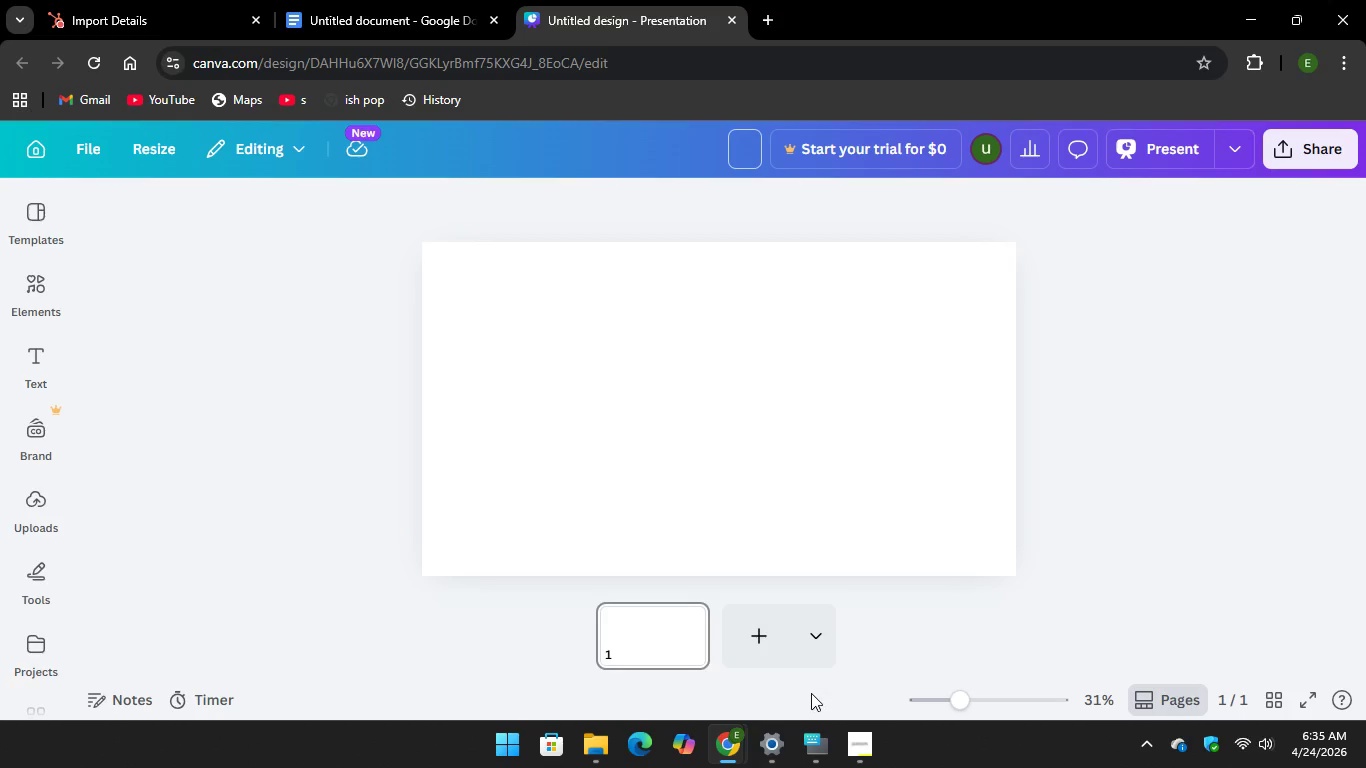 
left_click([824, 744])
 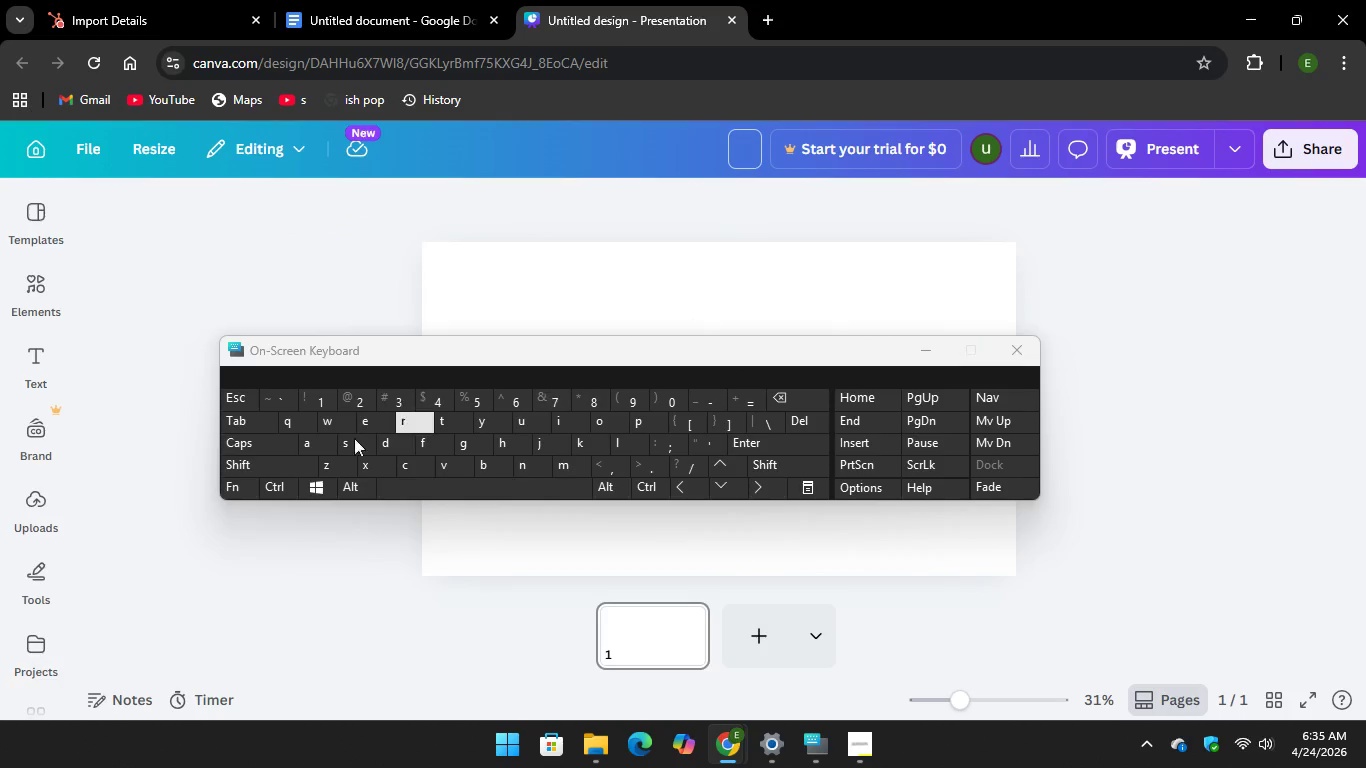 
type(Impo)
 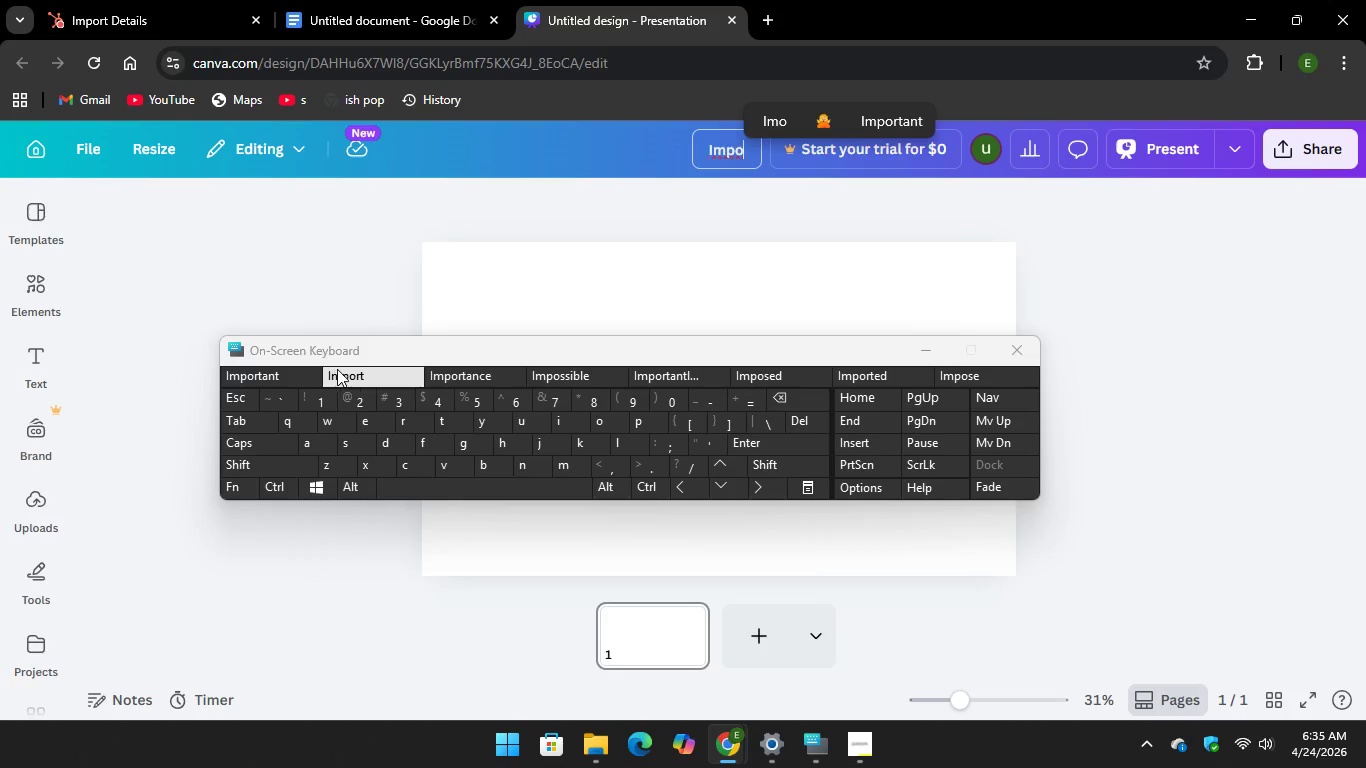 
hold_key(key=Unknown, duration=8.7)
 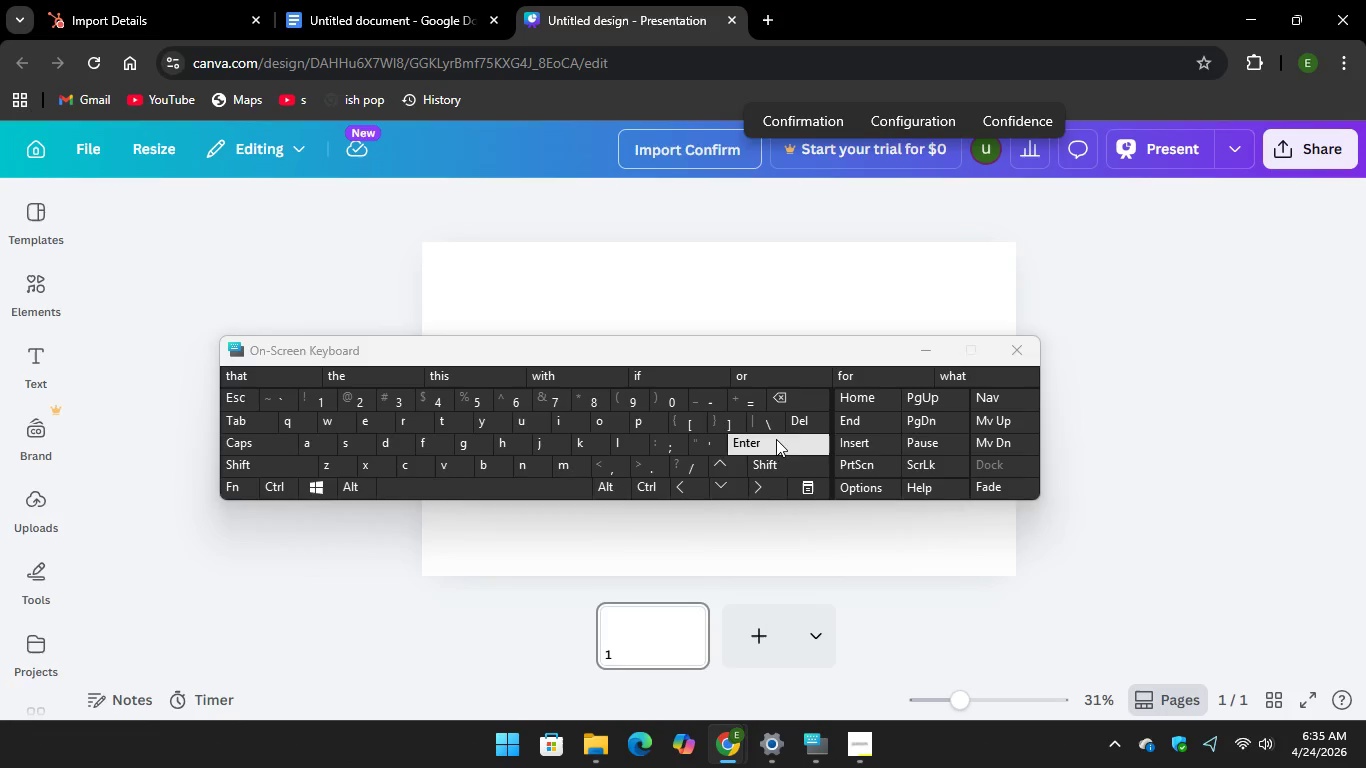 
hold_key(key=CapsLock, duration=2.59)
 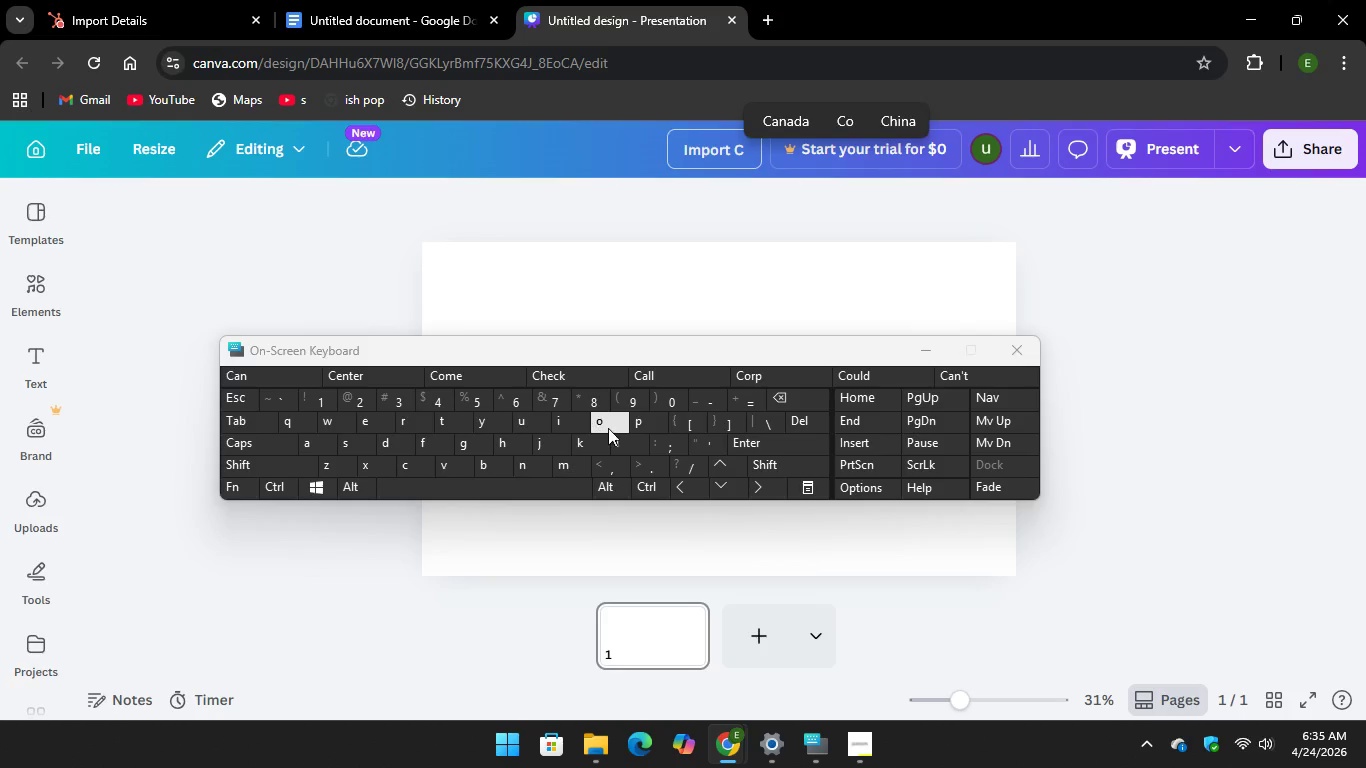 
type(CO)
 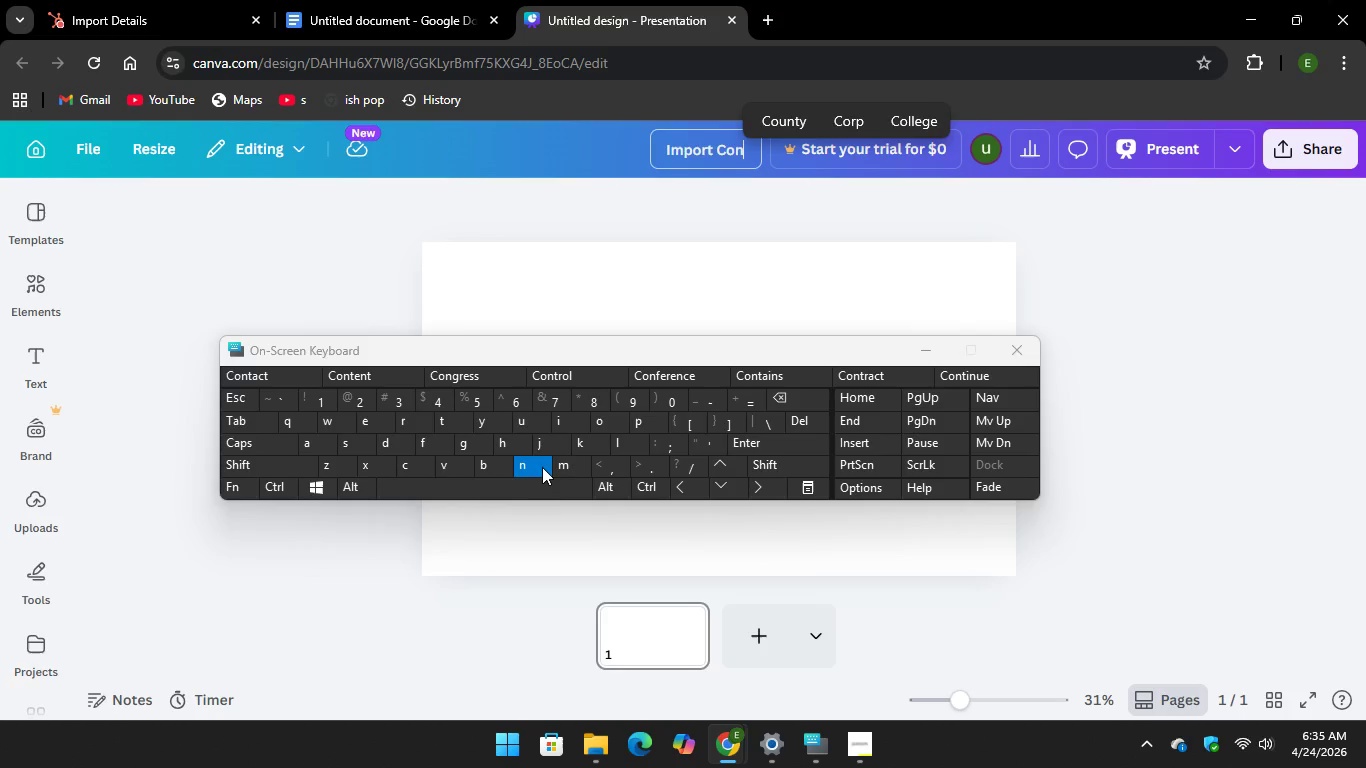 
type(NF)
 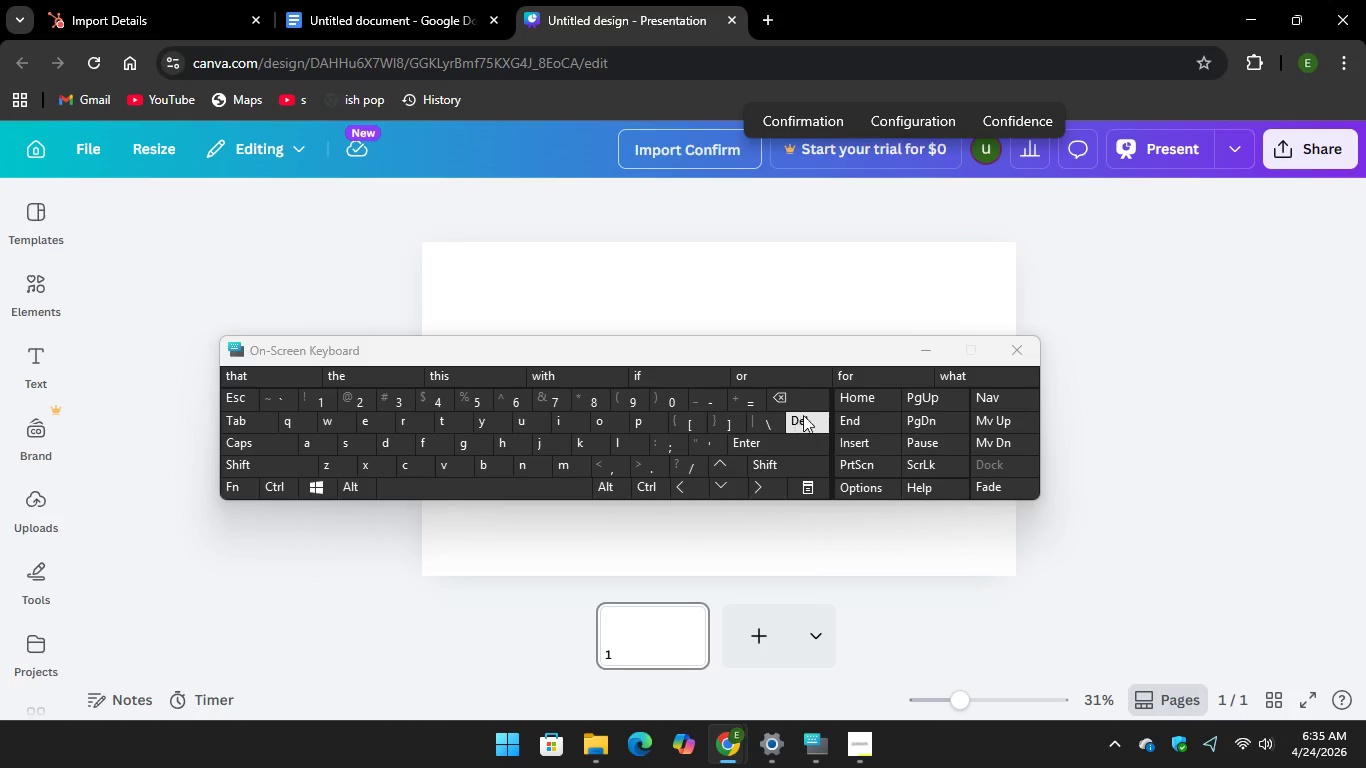 
key(Backspace)
type(ATION)
 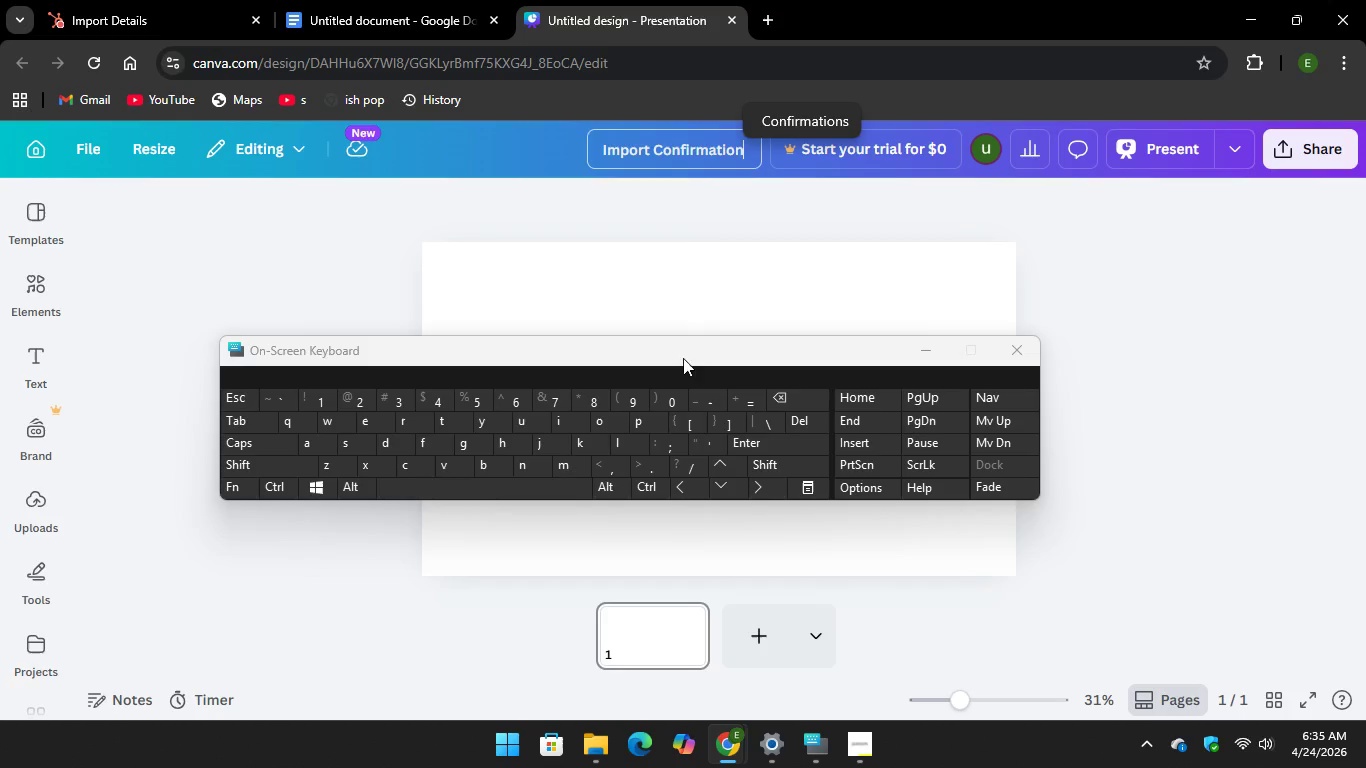 
mouse_move([503, 510])
 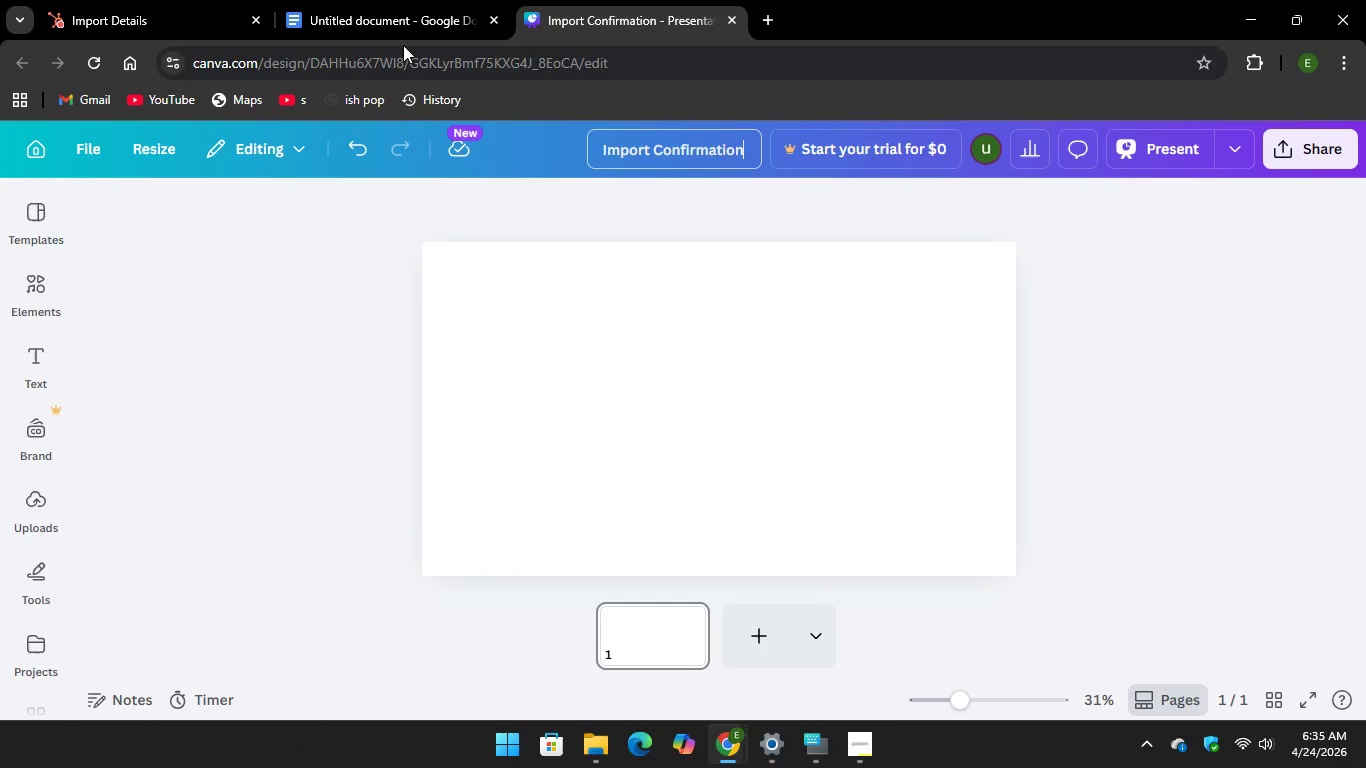 
right_click([518, 321])
 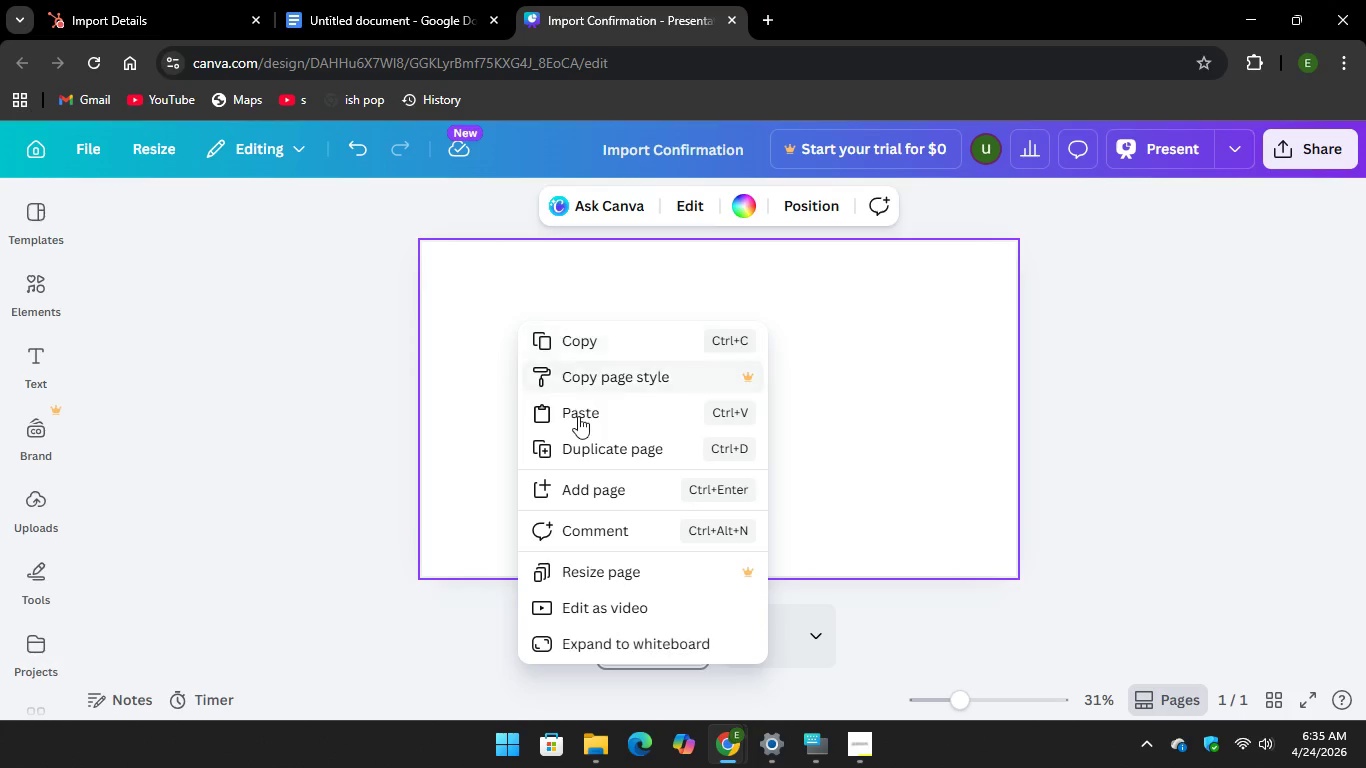 
left_click([578, 417])
 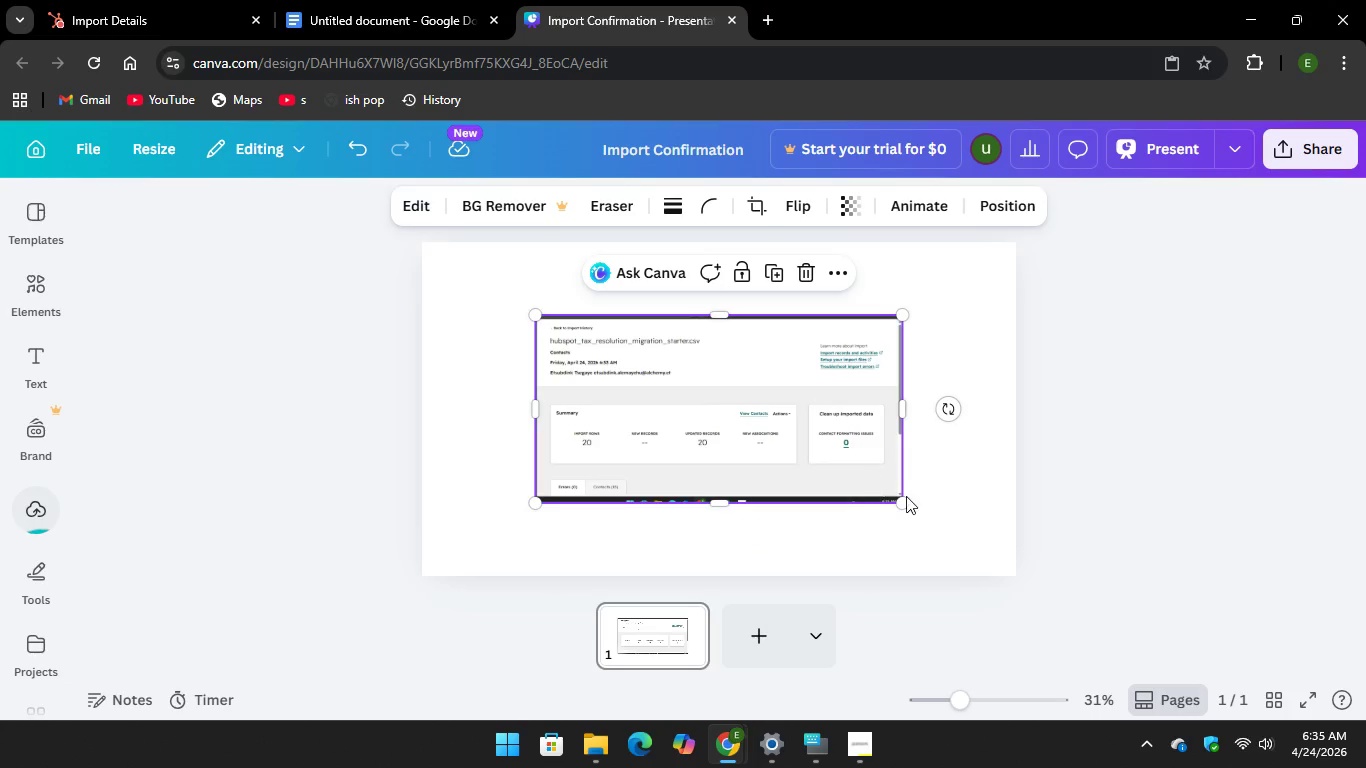 
left_click_drag(start_coordinate=[900, 495], to_coordinate=[1003, 573])
 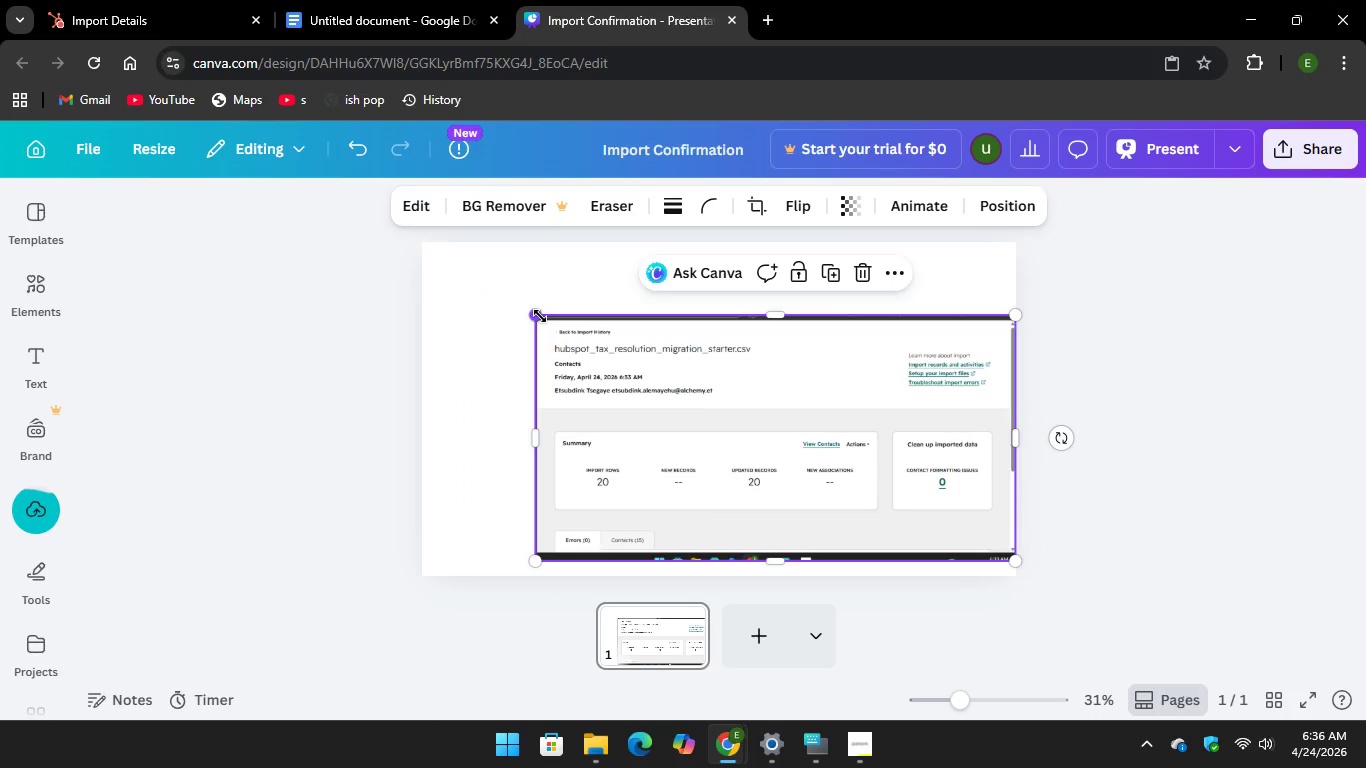 
left_click_drag(start_coordinate=[540, 314], to_coordinate=[420, 279])
 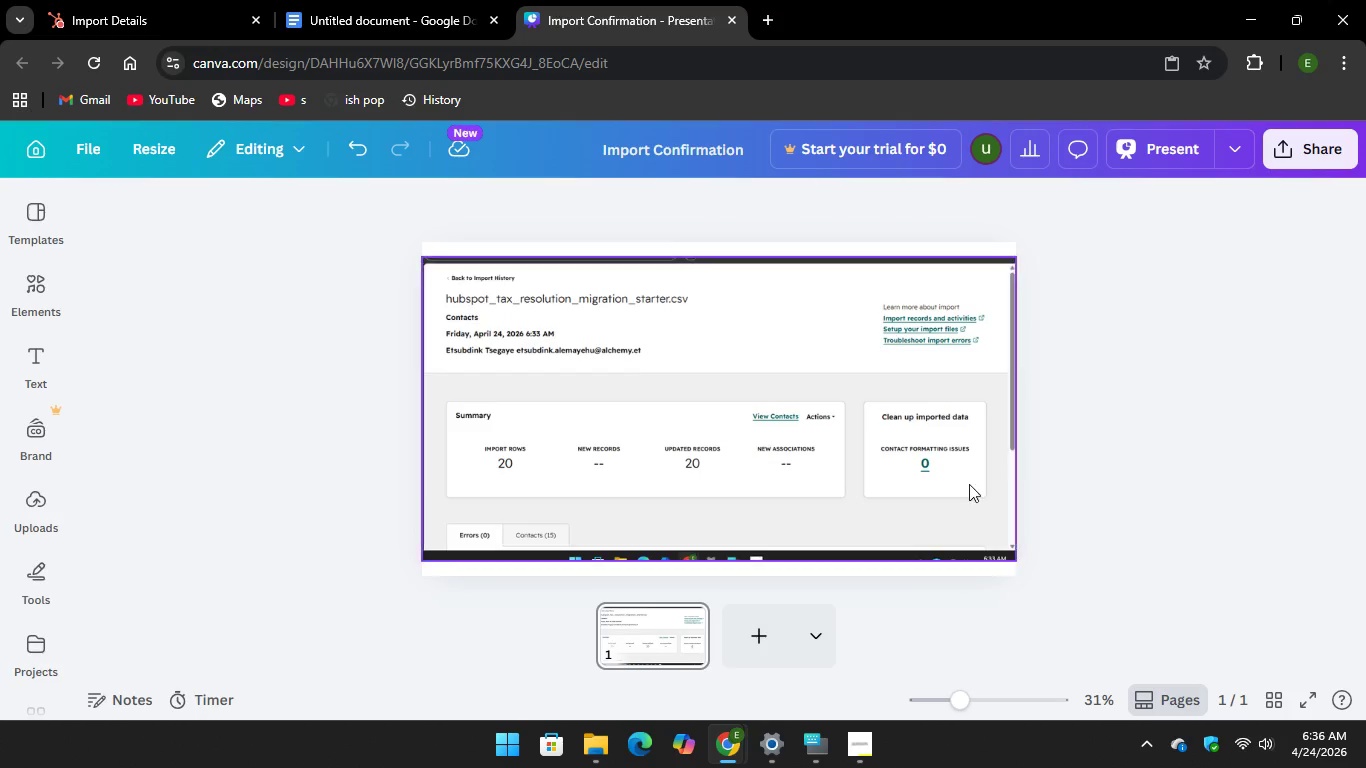 
left_click([859, 460])
 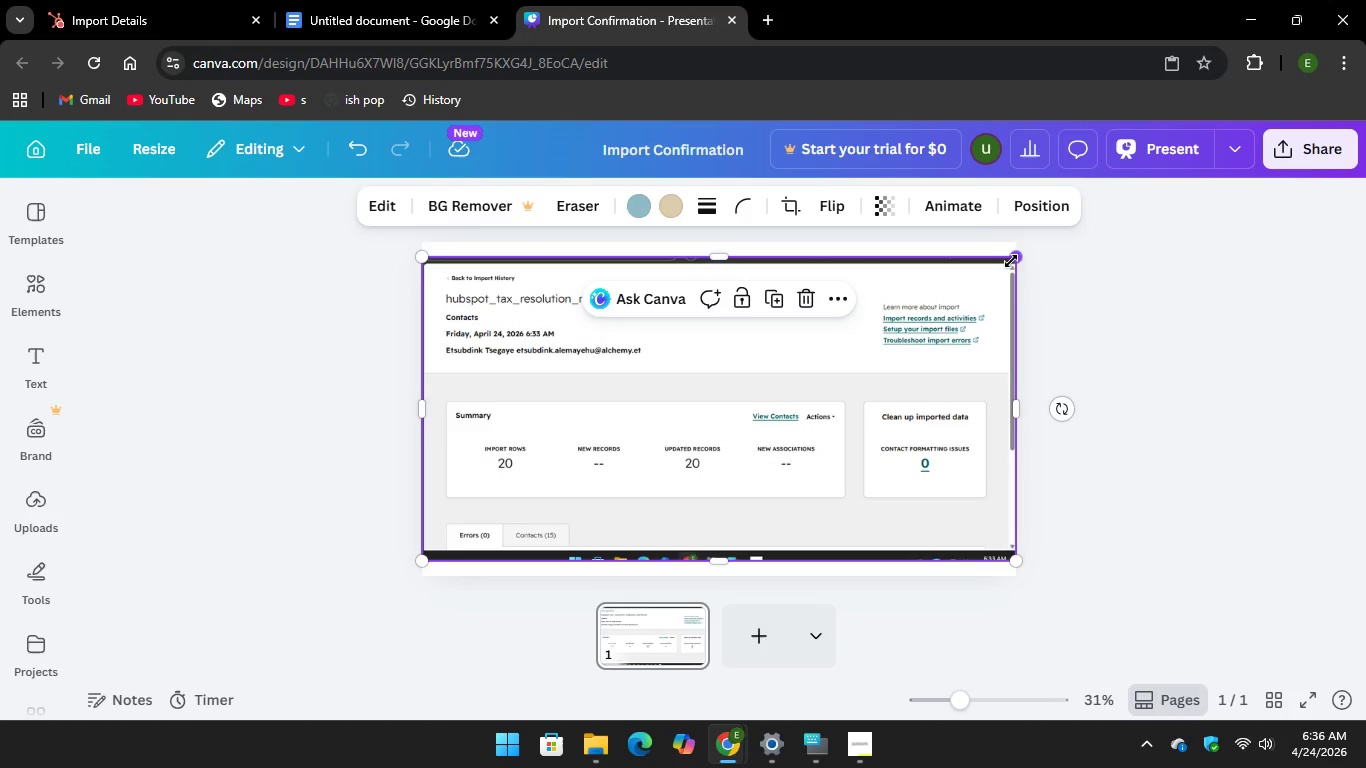 
left_click_drag(start_coordinate=[1012, 261], to_coordinate=[1026, 249])
 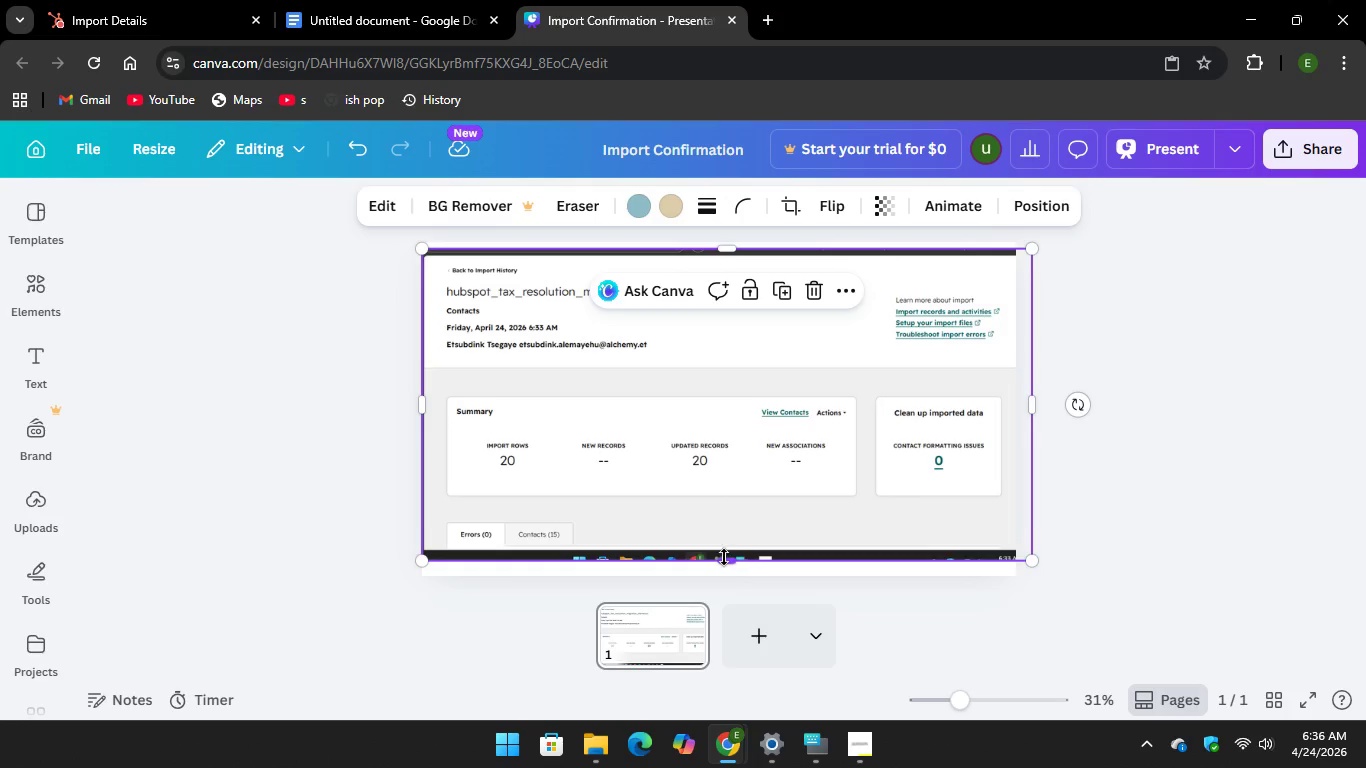 
left_click_drag(start_coordinate=[724, 557], to_coordinate=[725, 579])
 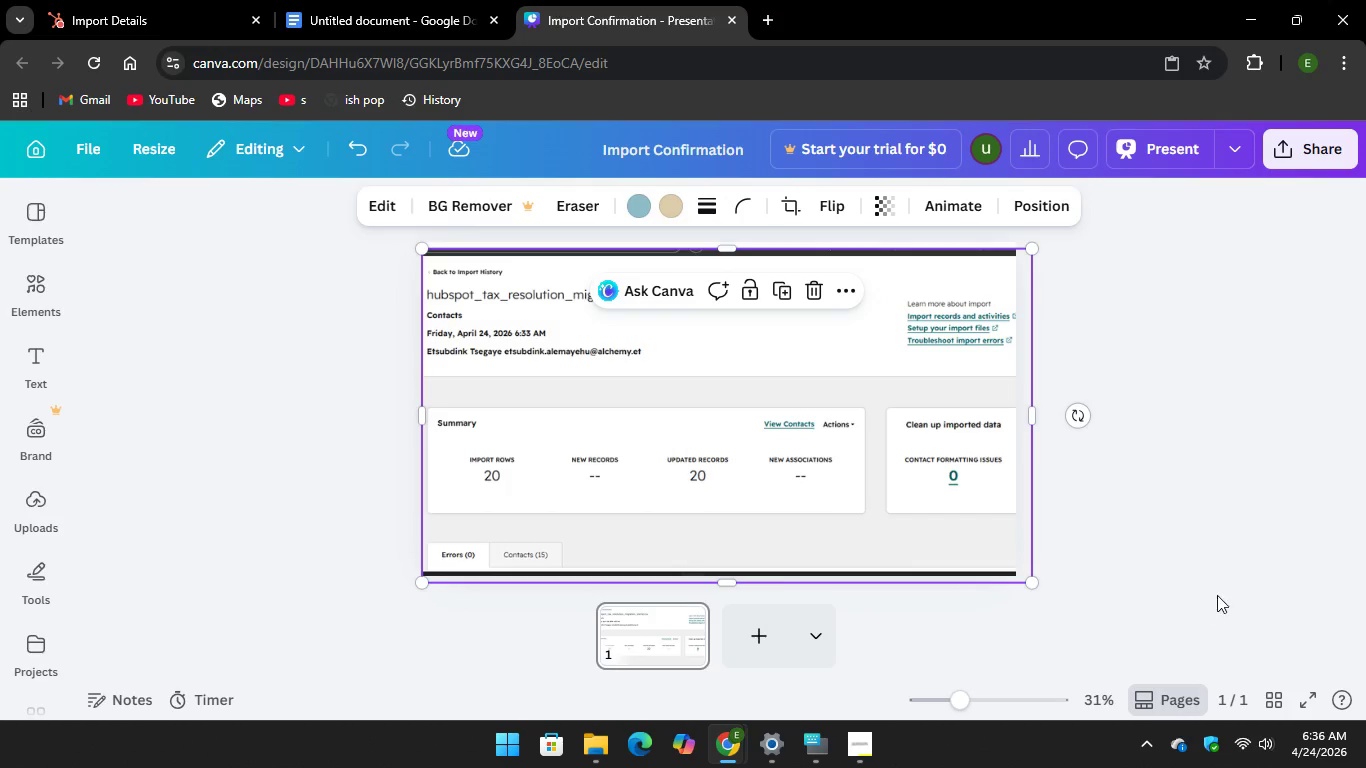 
left_click([1222, 598])
 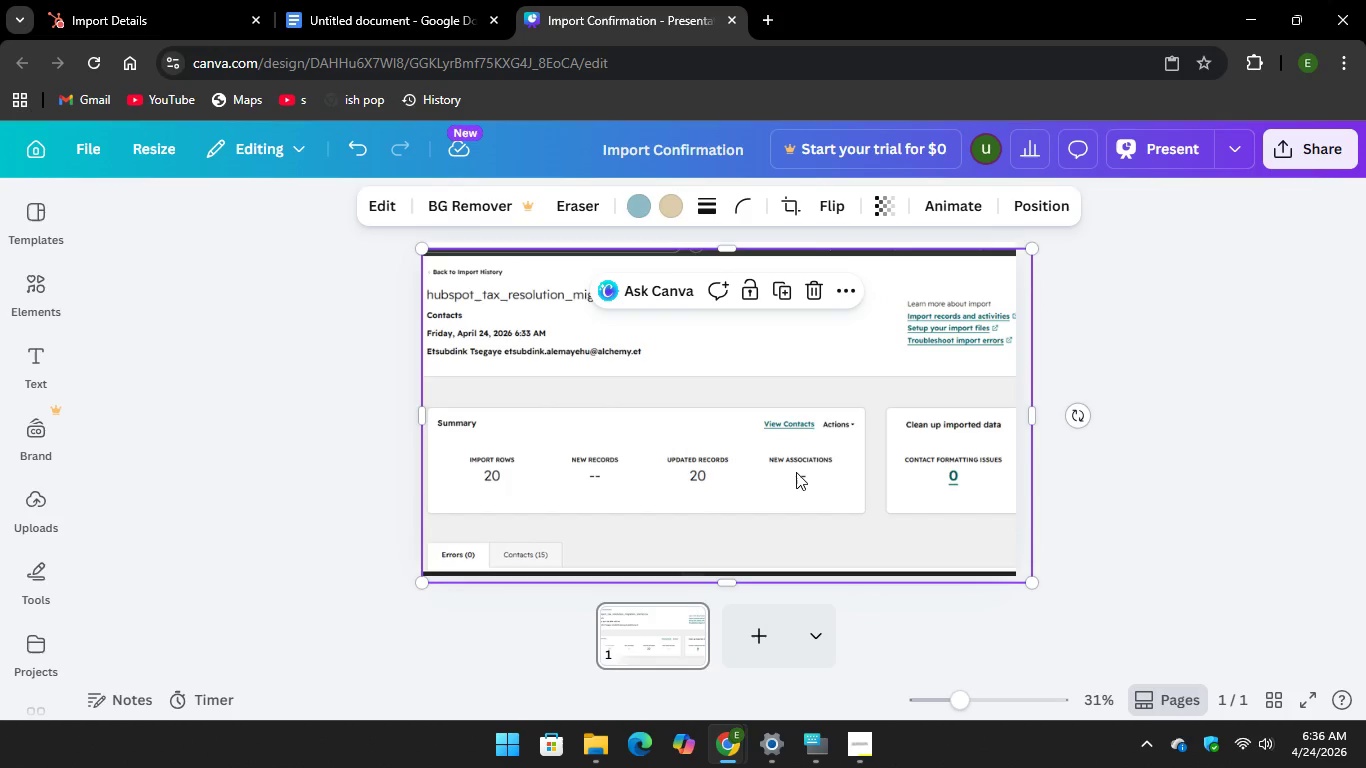 
left_click([796, 472])
 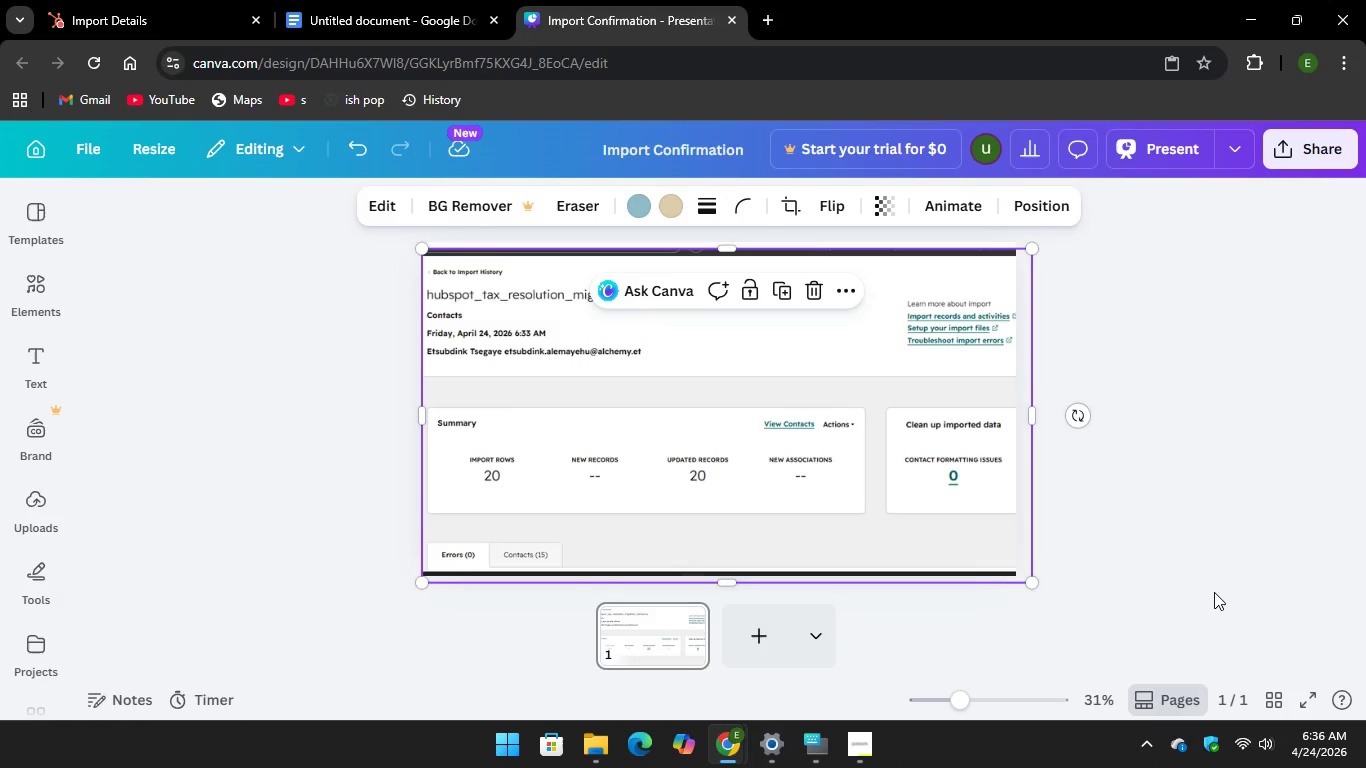 
left_click([1213, 593])
 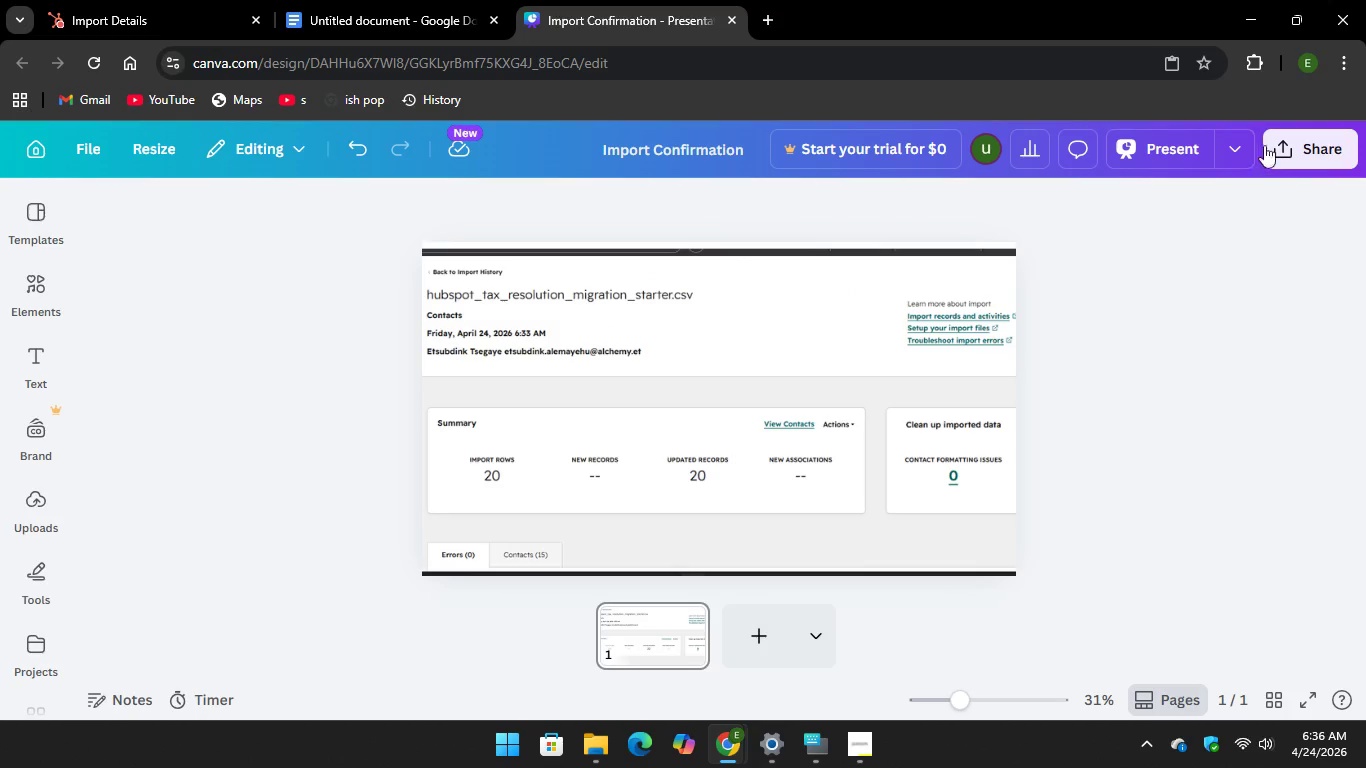 
left_click([1289, 137])
 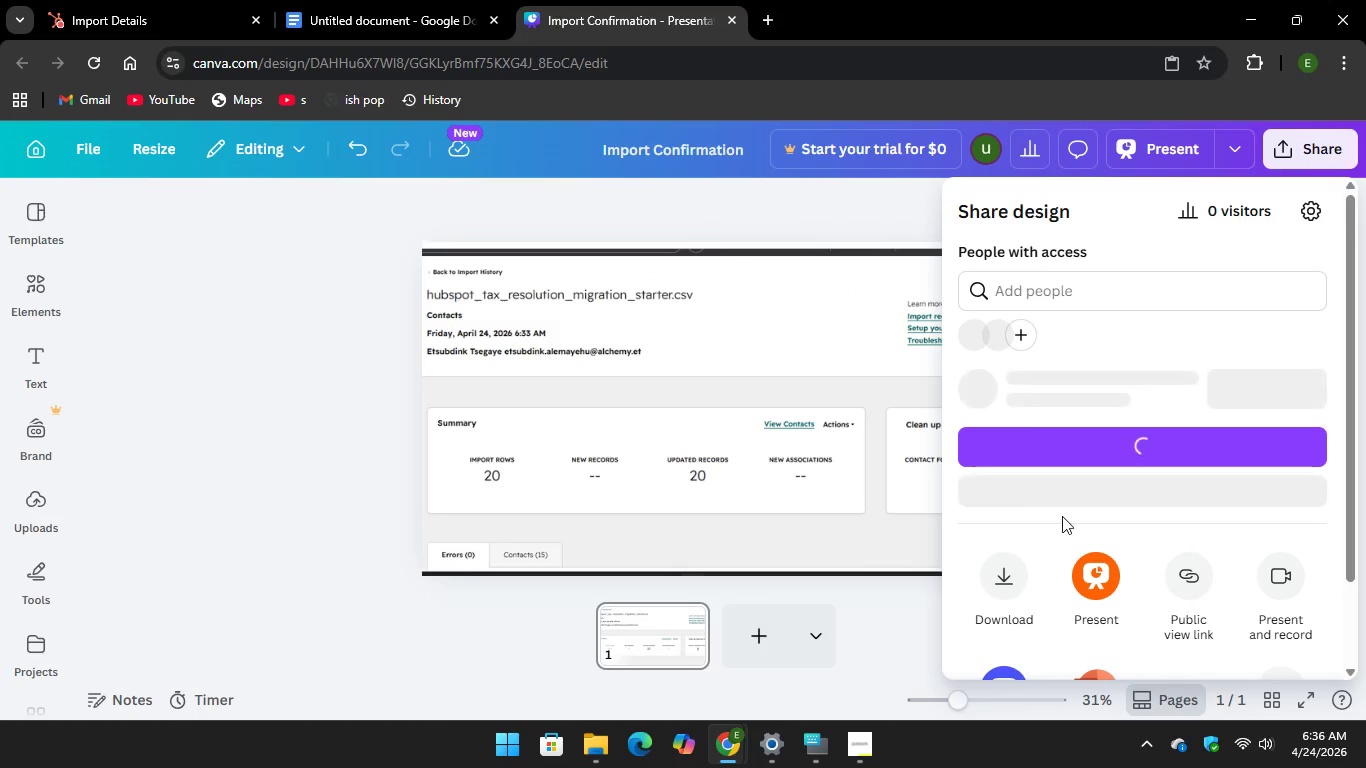 
scroll: coordinate [1096, 465], scroll_direction: down, amount: 2.0
 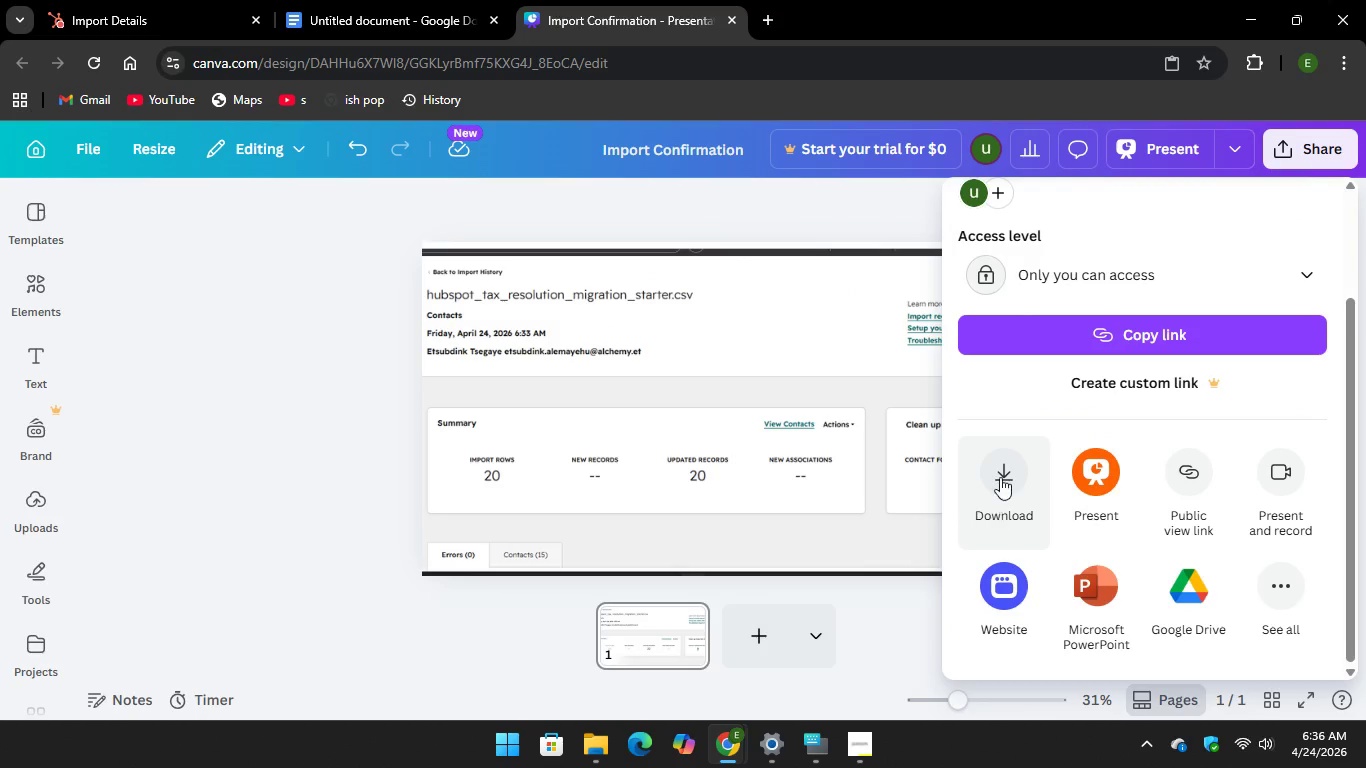 
left_click([1001, 475])
 